 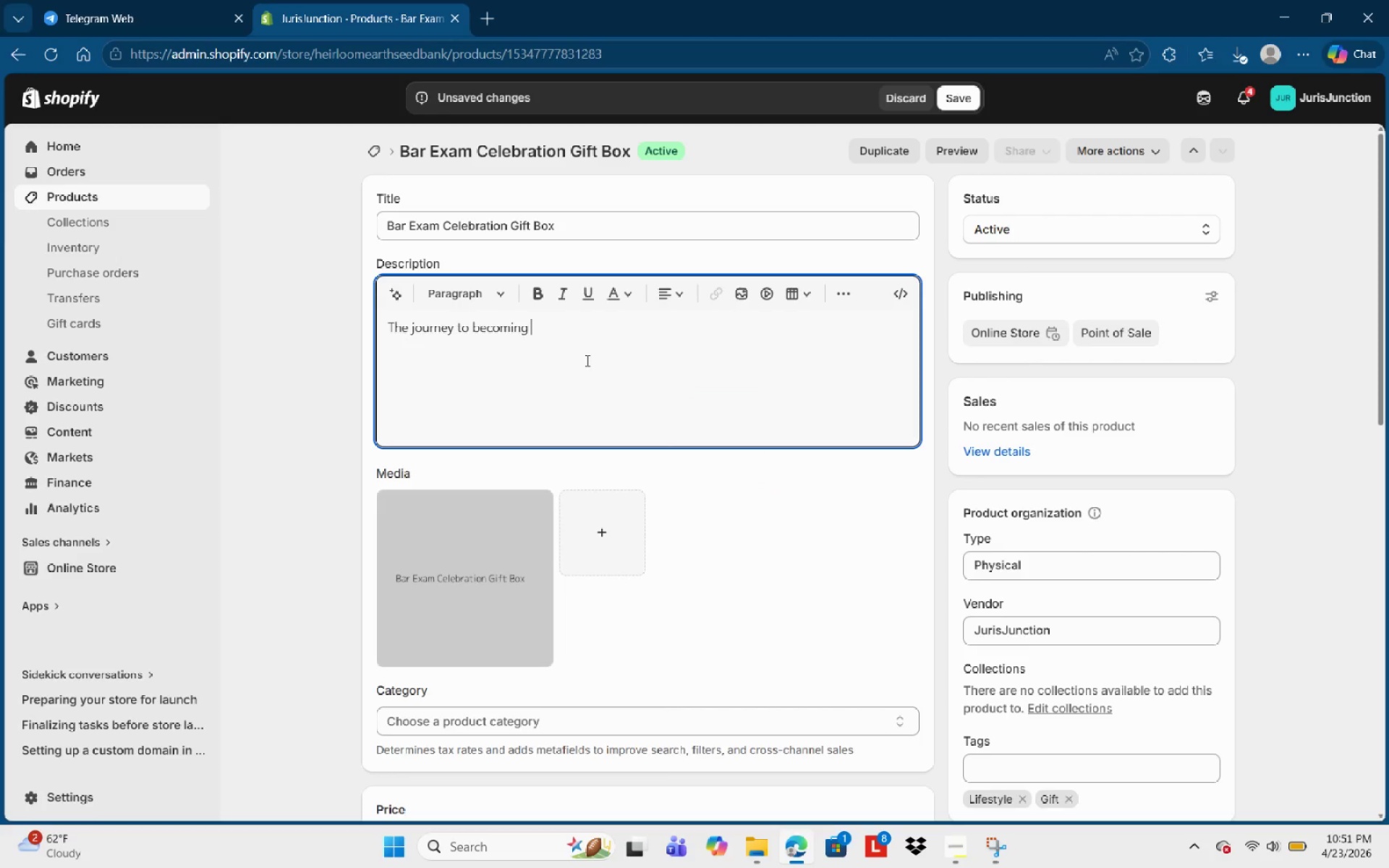 
type(an attroney isl)
key(Backspace)
type( long and demandimg)
key(Backspace)
key(Backspace)
type(ng, )
key(Backspace)
key(Backspace)
type(-reward that hard work with our BA)
key(Backspace)
type(ar Exam Celebrt)
key(Backspace)
type(ations )
key(Backspace)
key(Backspace)
type( Gift Boz)
key(Backspace)
type(z)
key(Backspace)
type(x. This premium set is ultimate ''congratulations'')
 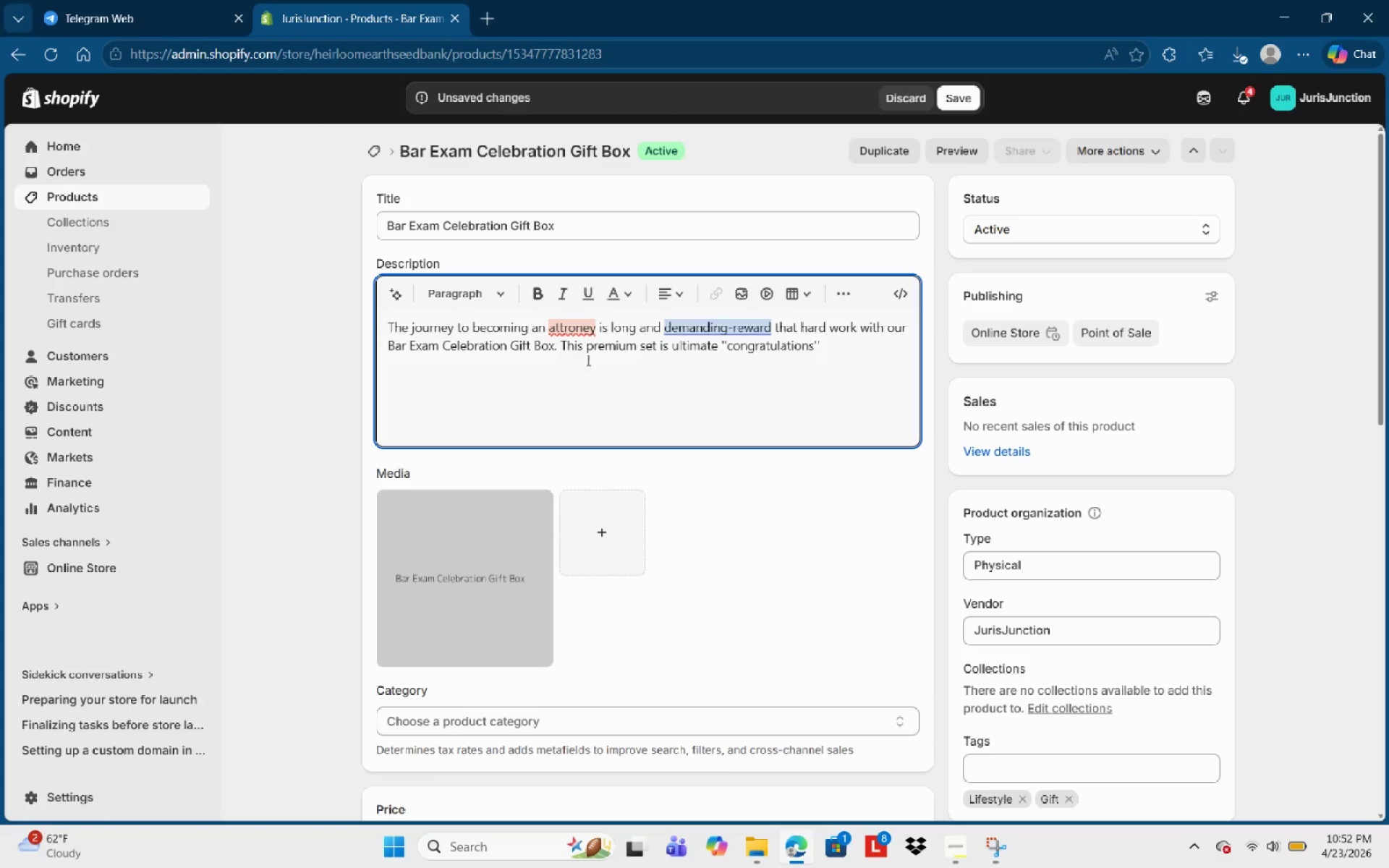 
type( for the)
key(Backspace)
key(Backspace)
type(e )
key(Backspace)
key(Backspace)
type(he future lawyer in your lie. Inside, they will find a celebra)
key(Backspace)
key(Backspace)
type(ratory hard-poured candle, a highly)
 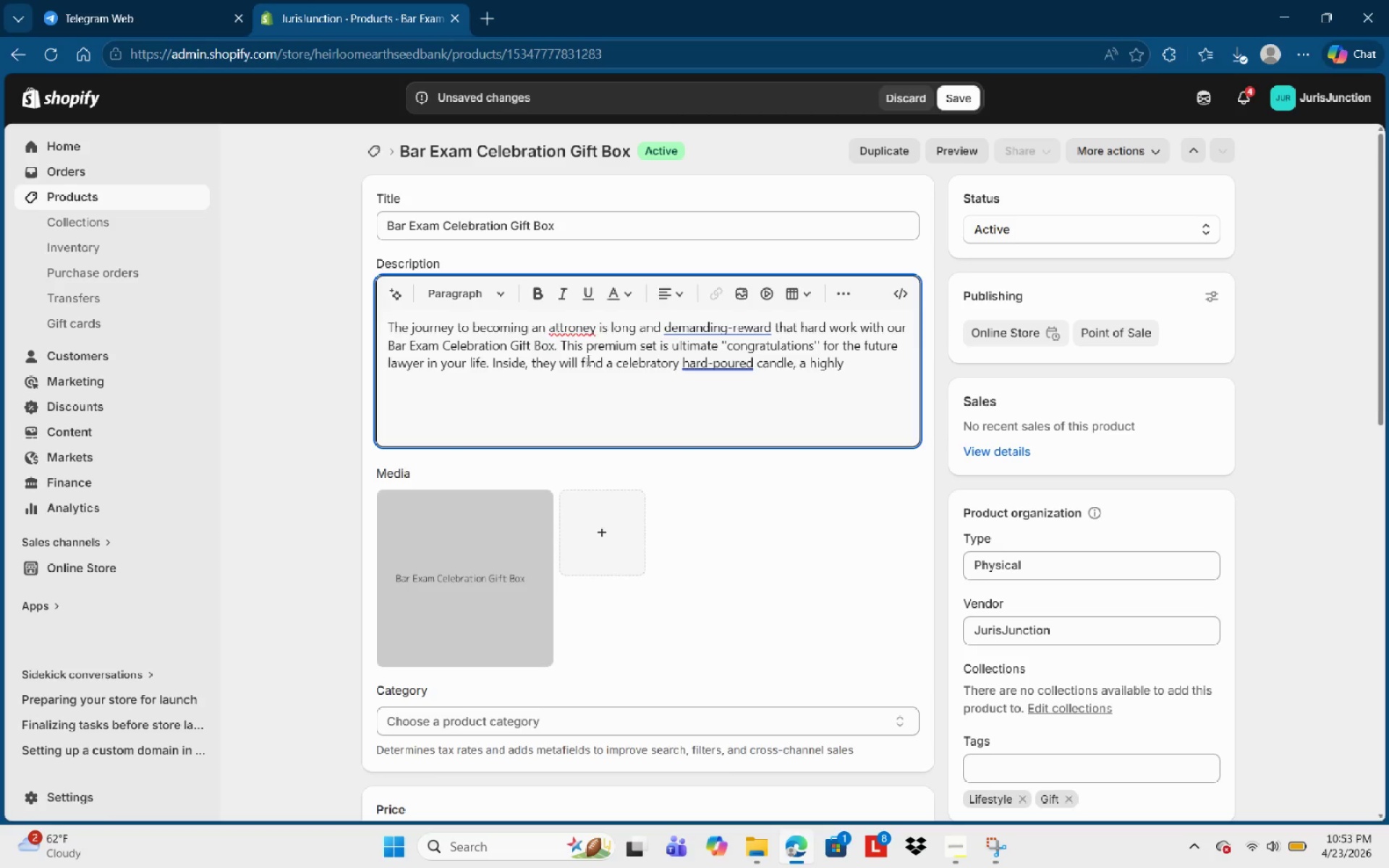 
wait(7.39)
 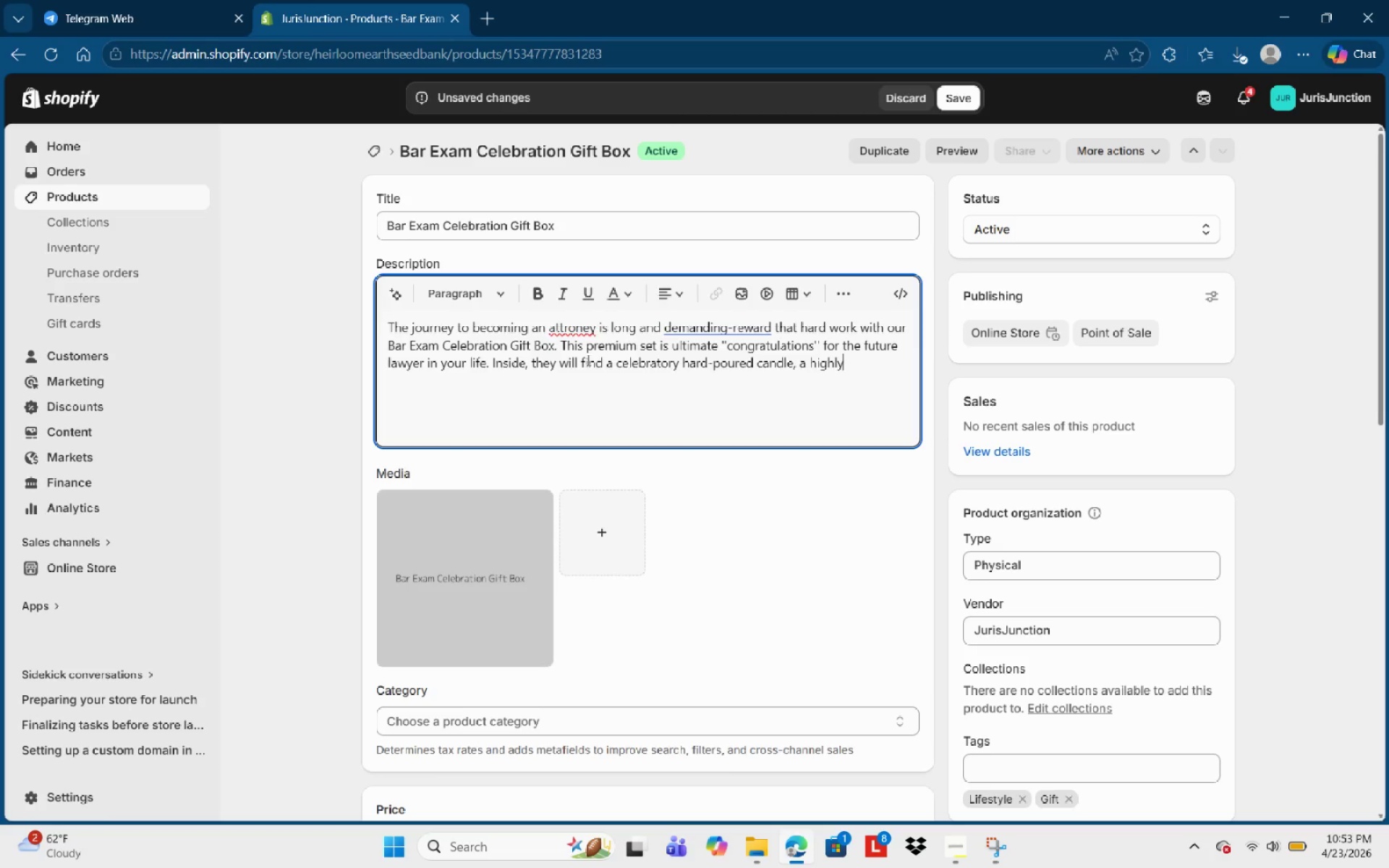 
key(Backspace)
key(Backspace)
type(-quality)
 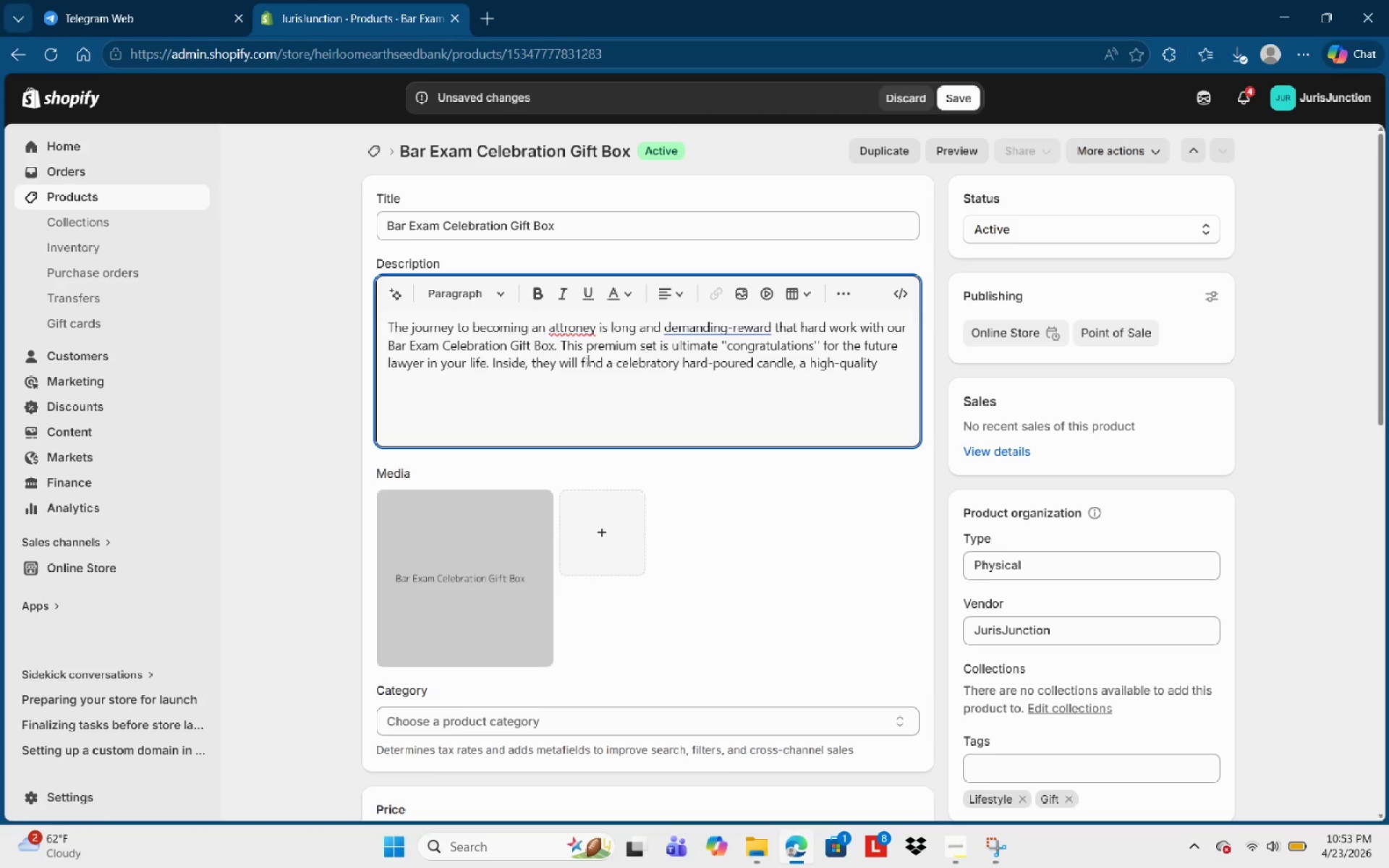 
type( notebook embose)
key(Backspace)
type(sed with ''jui)
key(Backspace)
type(ris Doctor')
key(Backspace)
type(,'' and a selecy)
key(Backspace)
type(tion if )
key(Backspace)
key(Backspace)
key(Backspace)
type(if )
key(Backspace)
key(Backspace)
key(Backspace)
type(of gourment )
key(Backspace)
key(Backspace)
key(Backspace)
type(t coffee to fuel their for)
key(Backspace)
type(irs )
key(Backspace)
key(Backspace)
key(Backspace)
key(Backspace)
key(Backspace)
type(irst )
 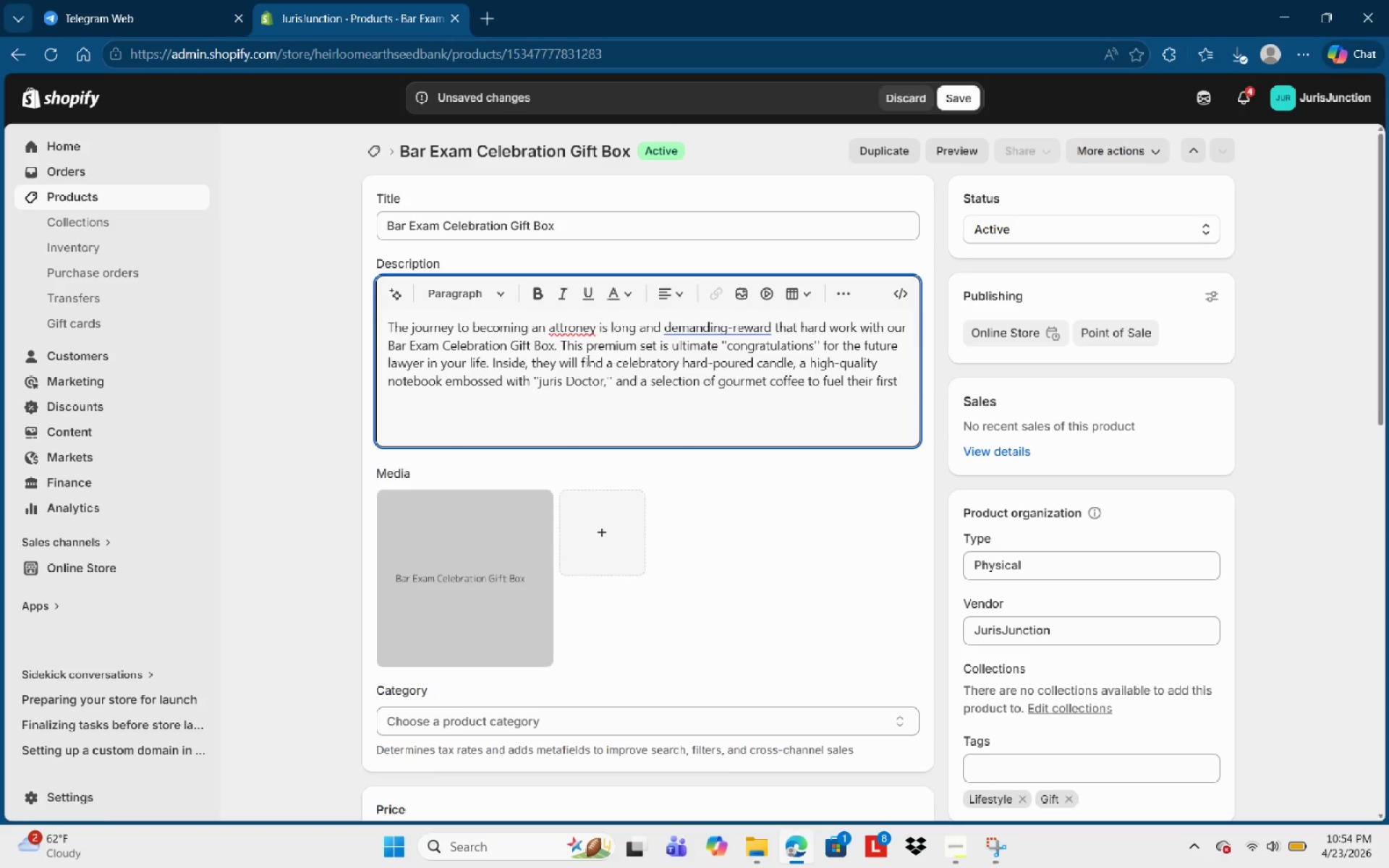 
type(steps into the profession.)
 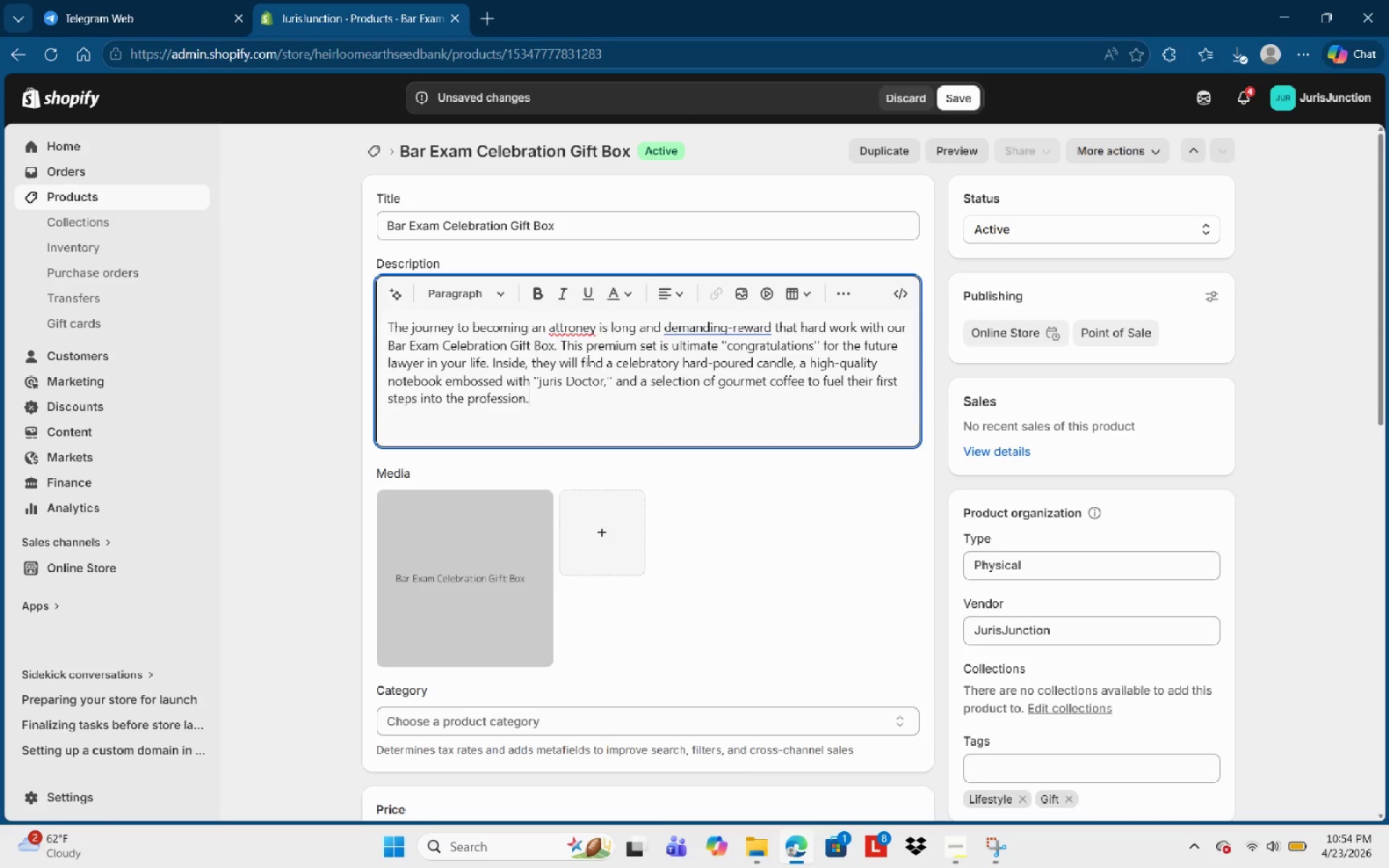 
key(Enter)
 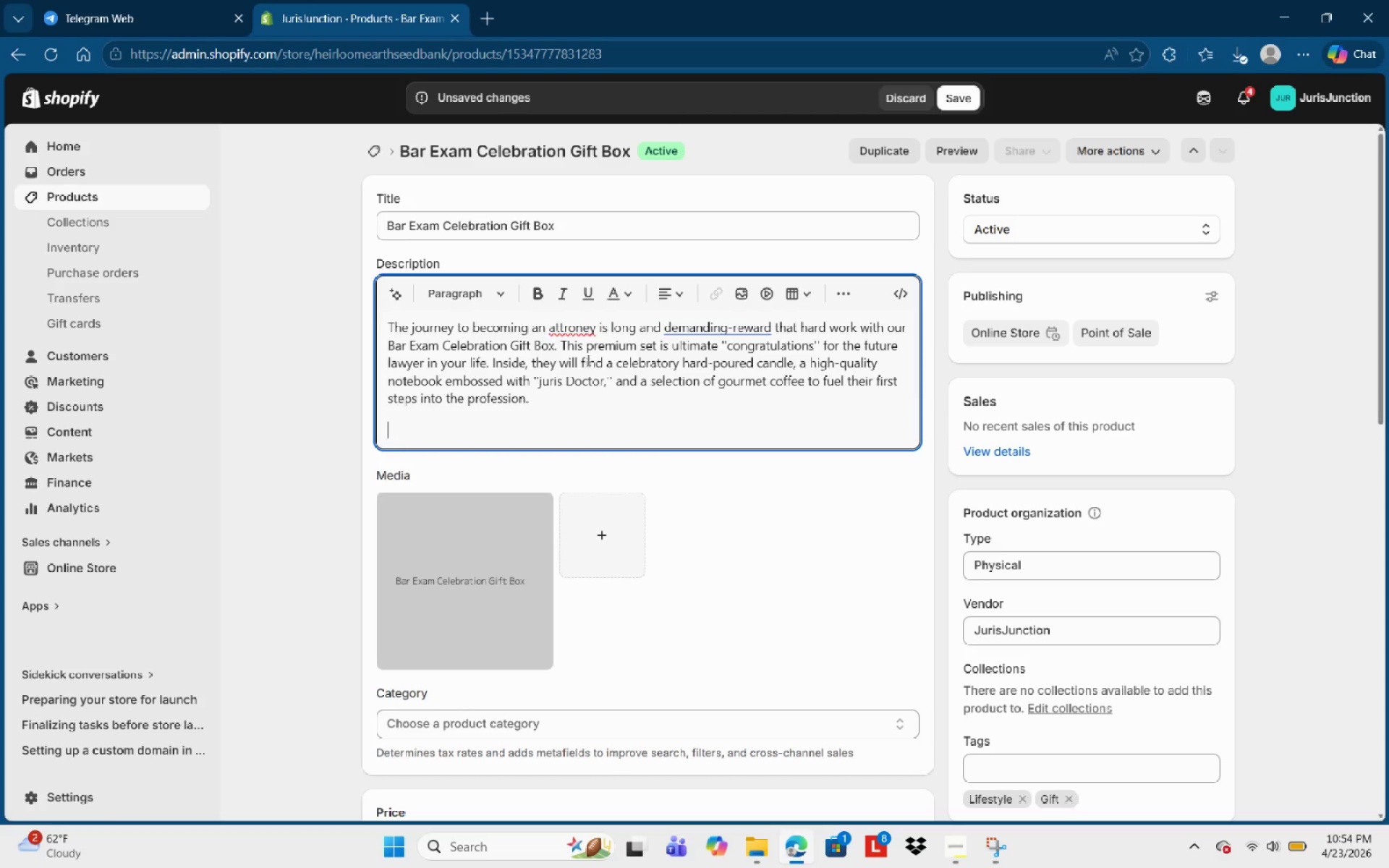 
type(Thoughtfuly )
key(Backspace)
key(Backspace)
type(ly packaged and ready to ship )
key(Backspace)
type(, rh)
key(Backspace)
type(th)
key(Backspace)
key(Backspace)
key(Backspace)
type(this gift bi)
key(Backspace)
type(x)
key(Backspace)
type(ox takess the guesswork out of finding a meaningful present for a aw)
key(Backspace)
key(Backspace)
type(law school )
 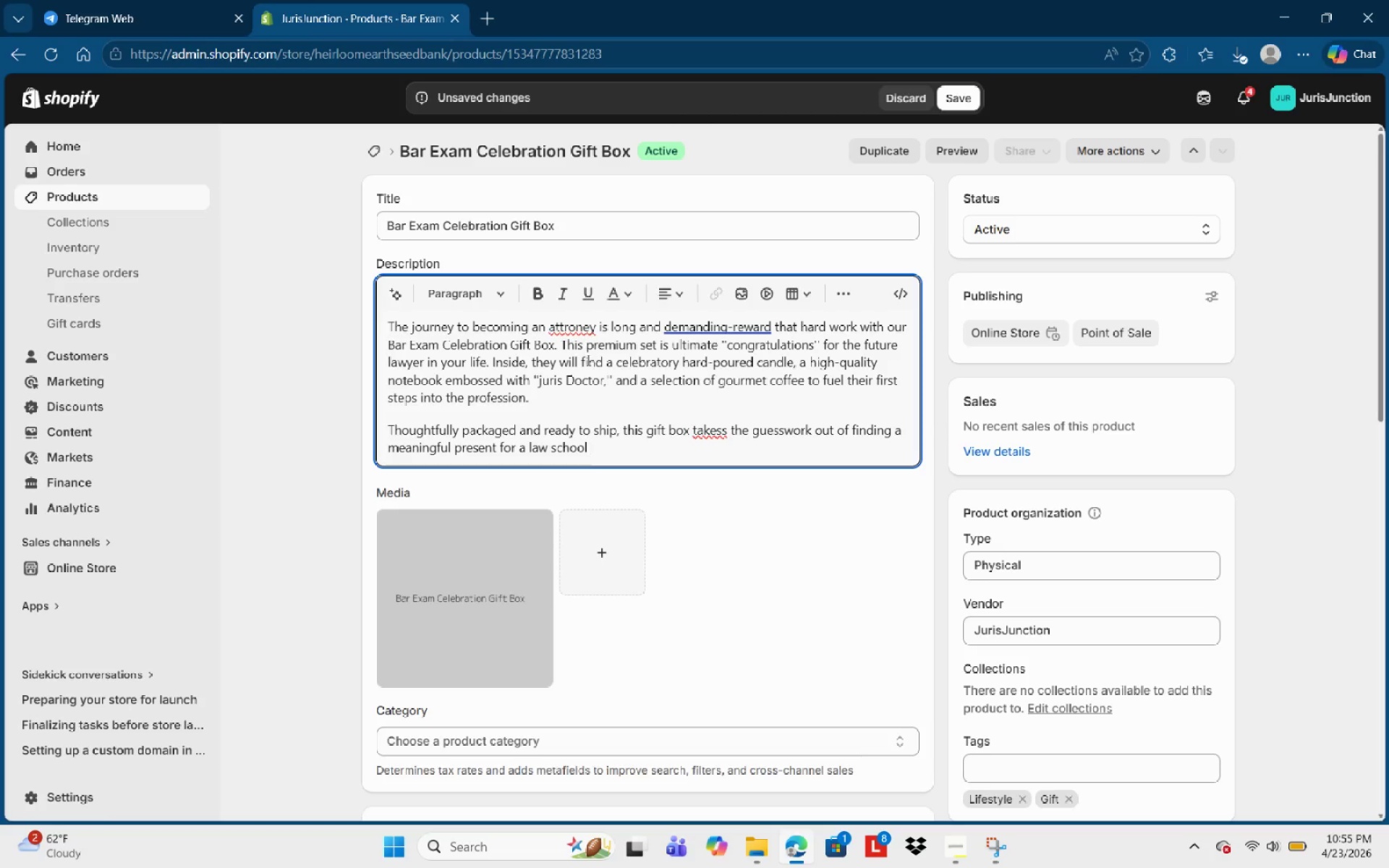 
type(graduate )
key(Backspace)
type(. )
key(Backspace)
type( it's a spo)
key(Backspace)
key(Backspace)
type(ip)
key(Backspace)
key(Backspace)
type(ophisticated way to acknowledh)
key(Backspace)
type(ge )
 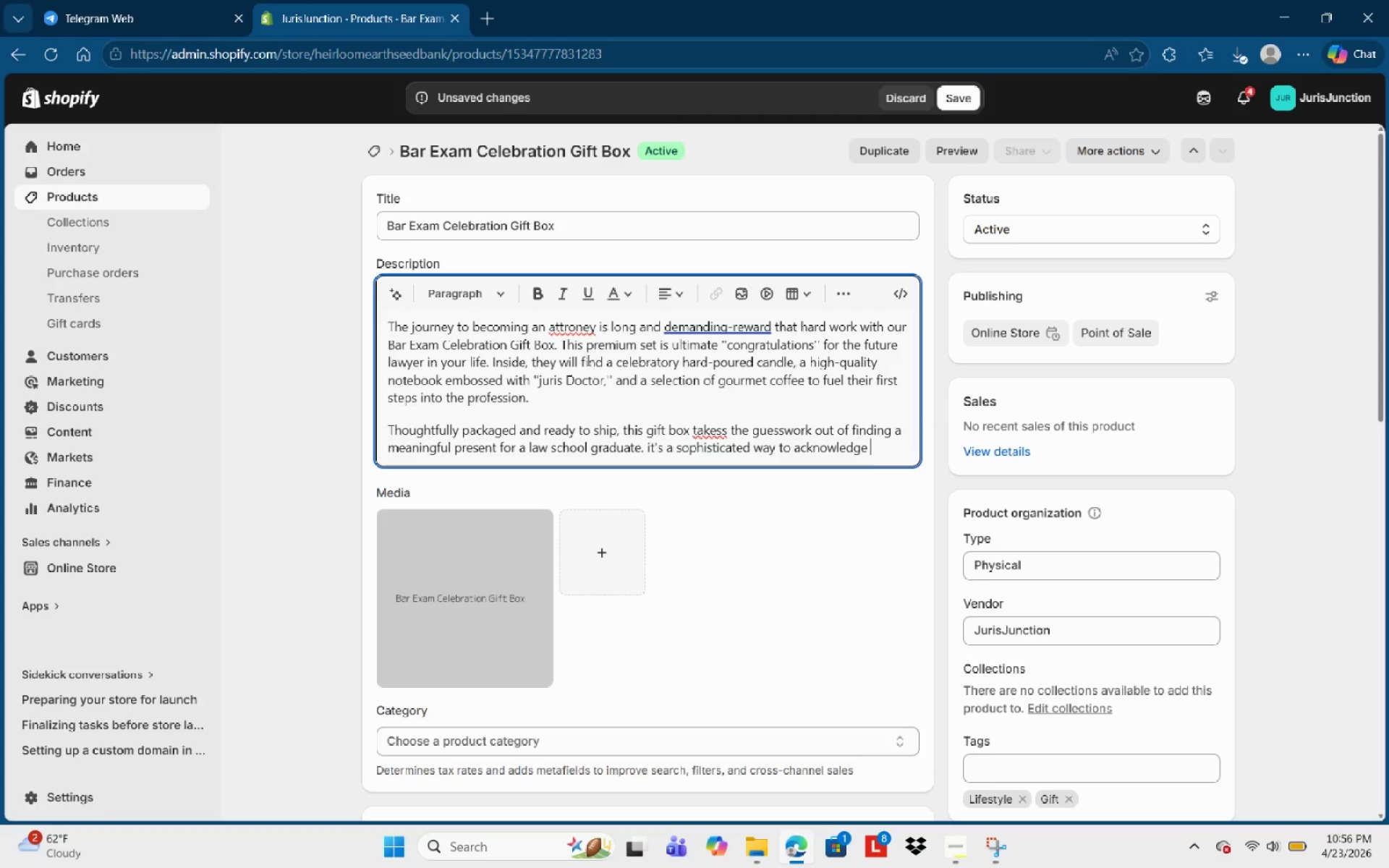 
type( their ac)
 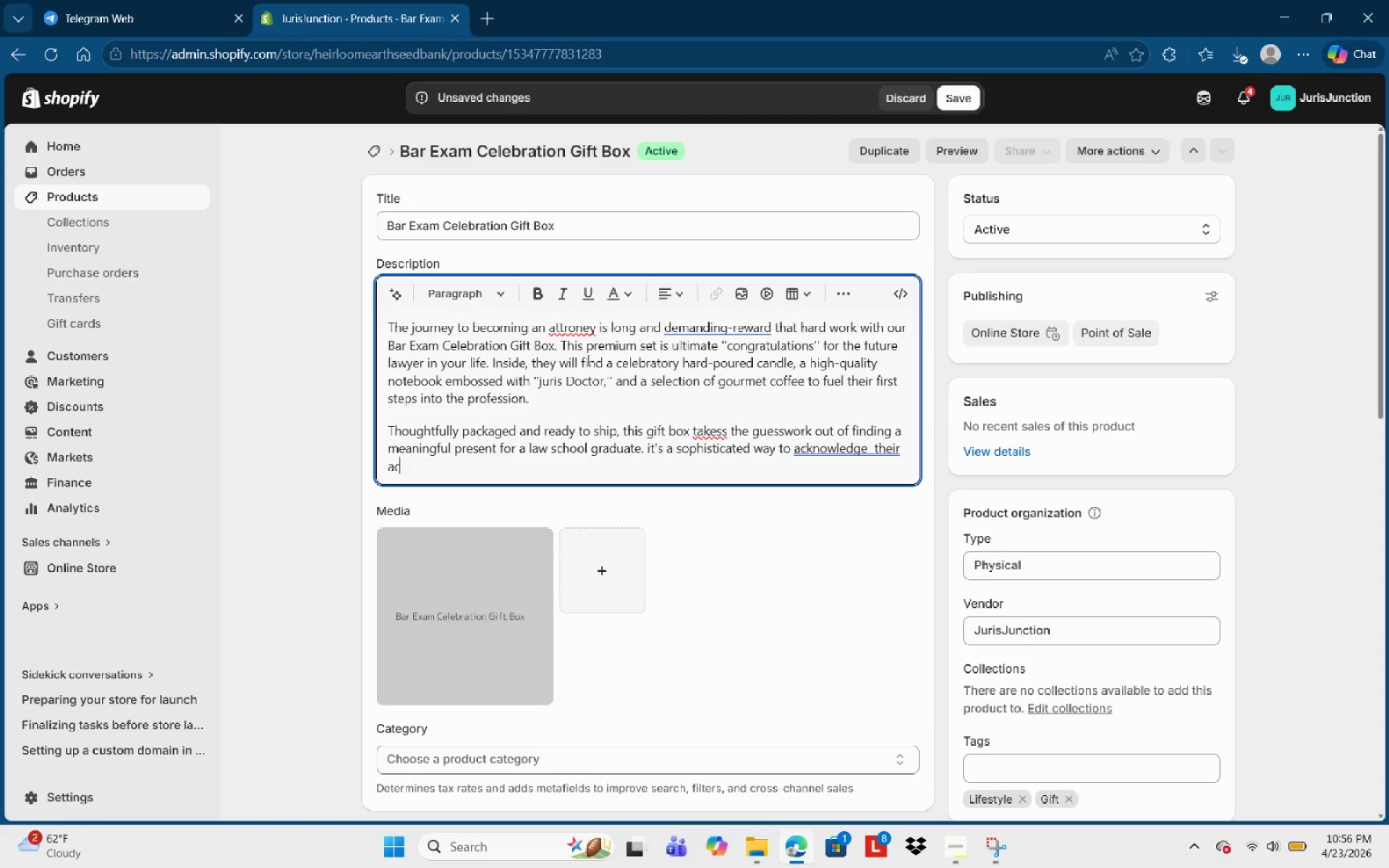 
type(heivment )
key(Backspace)
key(Backspace)
key(Backspace)
key(Backspace)
key(Backspace)
key(Backspace)
type(vement )
key(Backspace)
key(Backspace)
key(Backspace)
key(Backspace)
key(Backspace)
key(Backspace)
key(Backspace)
key(Backspace)
key(Backspace)
type(ievment )
 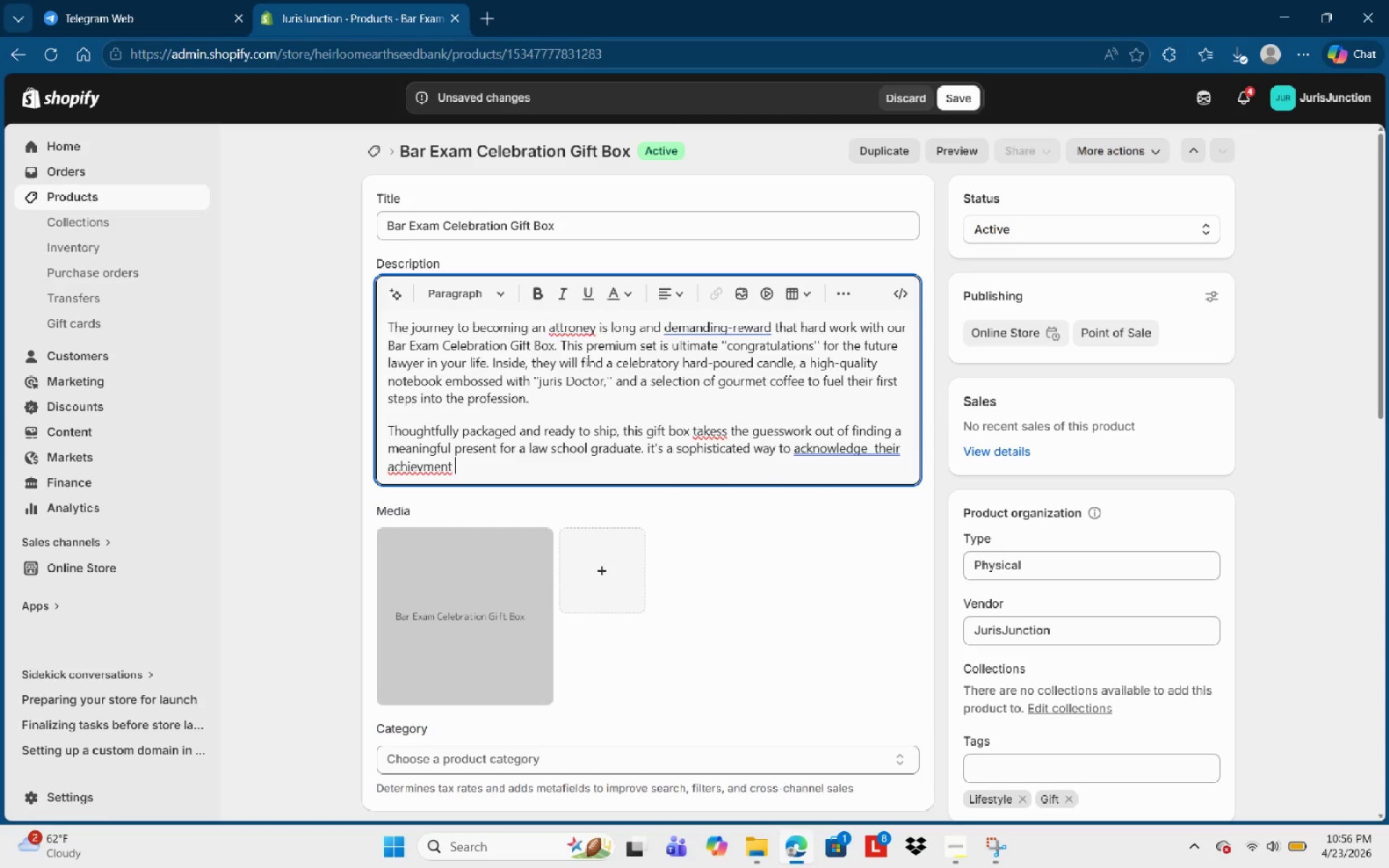 
hold_key(key=ControlLeft, duration=1.86)
 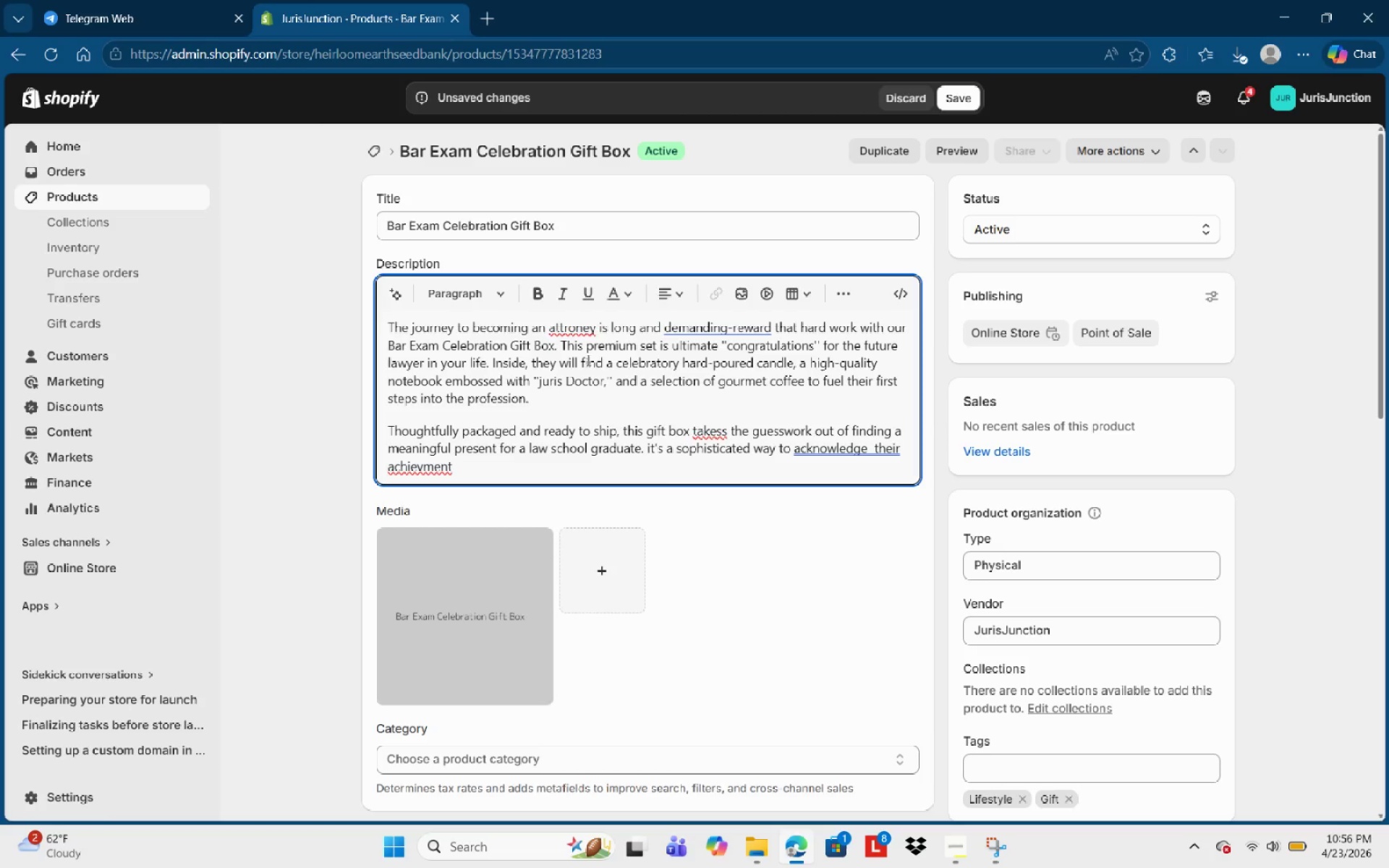 
key(Backspace)
key(Backspace)
key(Backspace)
key(Backspace)
key(Backspace)
type(ement na)
key(Backspace)
key(Backspace)
type(and provide a fw l)
 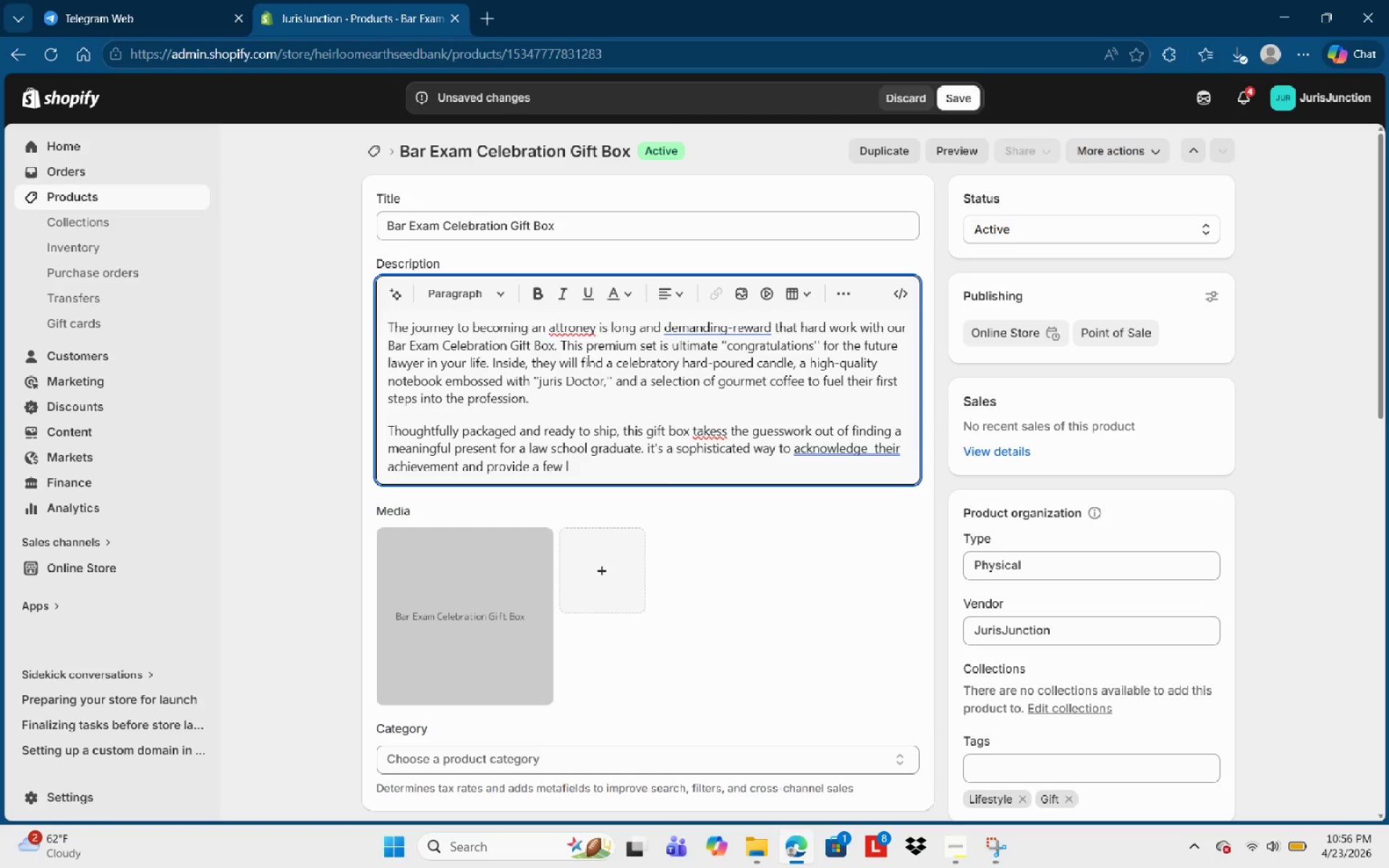 
type(uxries )
key(Backspace)
key(Backspace)
key(Backspace)
key(Backspace)
key(Backspace)
type(uries as tehy t)
key(Backspace)
key(Backspace)
key(Backspace)
key(Backspace)
key(Backspace)
type(hey transition fo)
key(Backspace)
type(rom sti)
key(Backspace)
type(udent to legal professional.)
 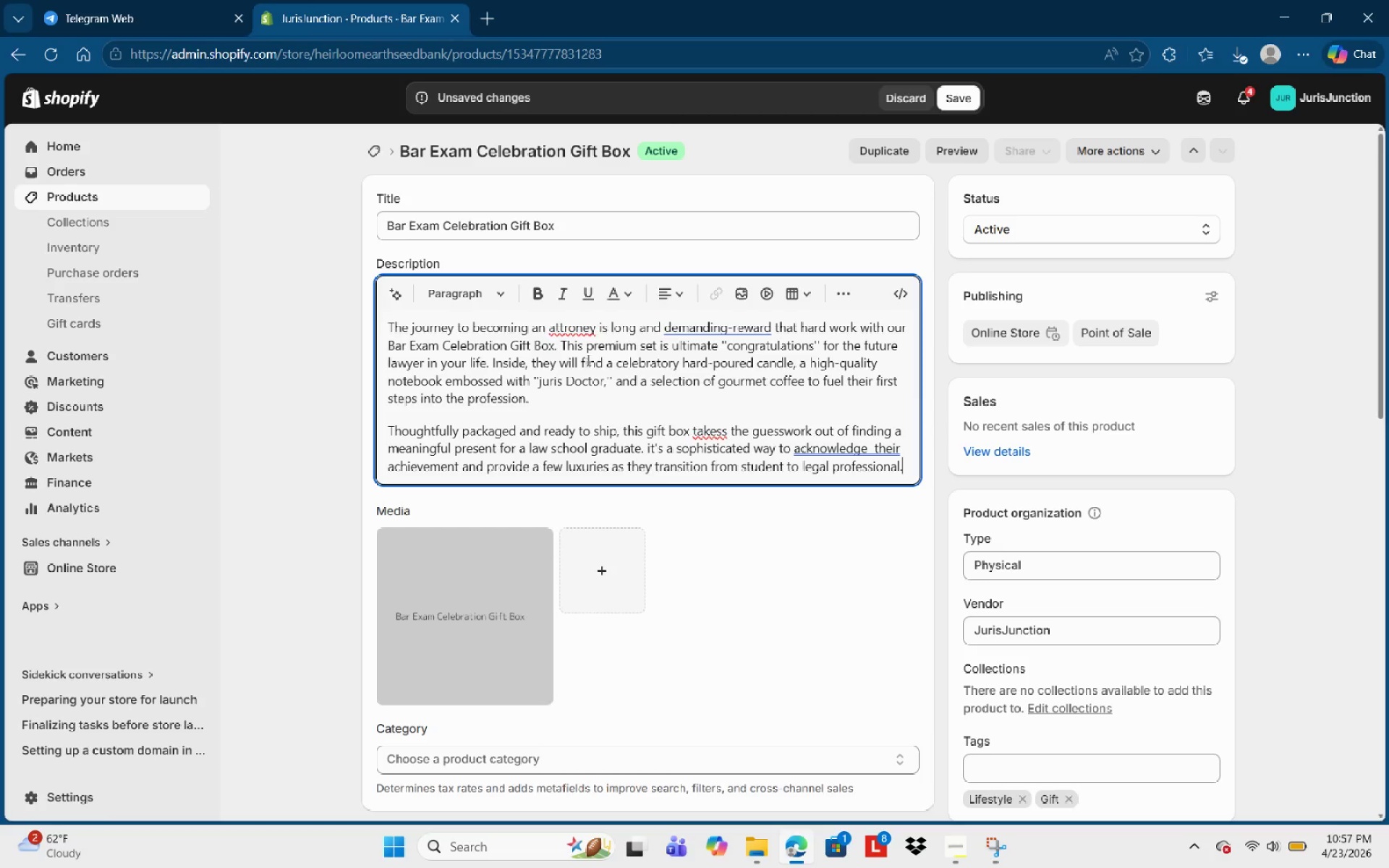 
wait(23.0)
 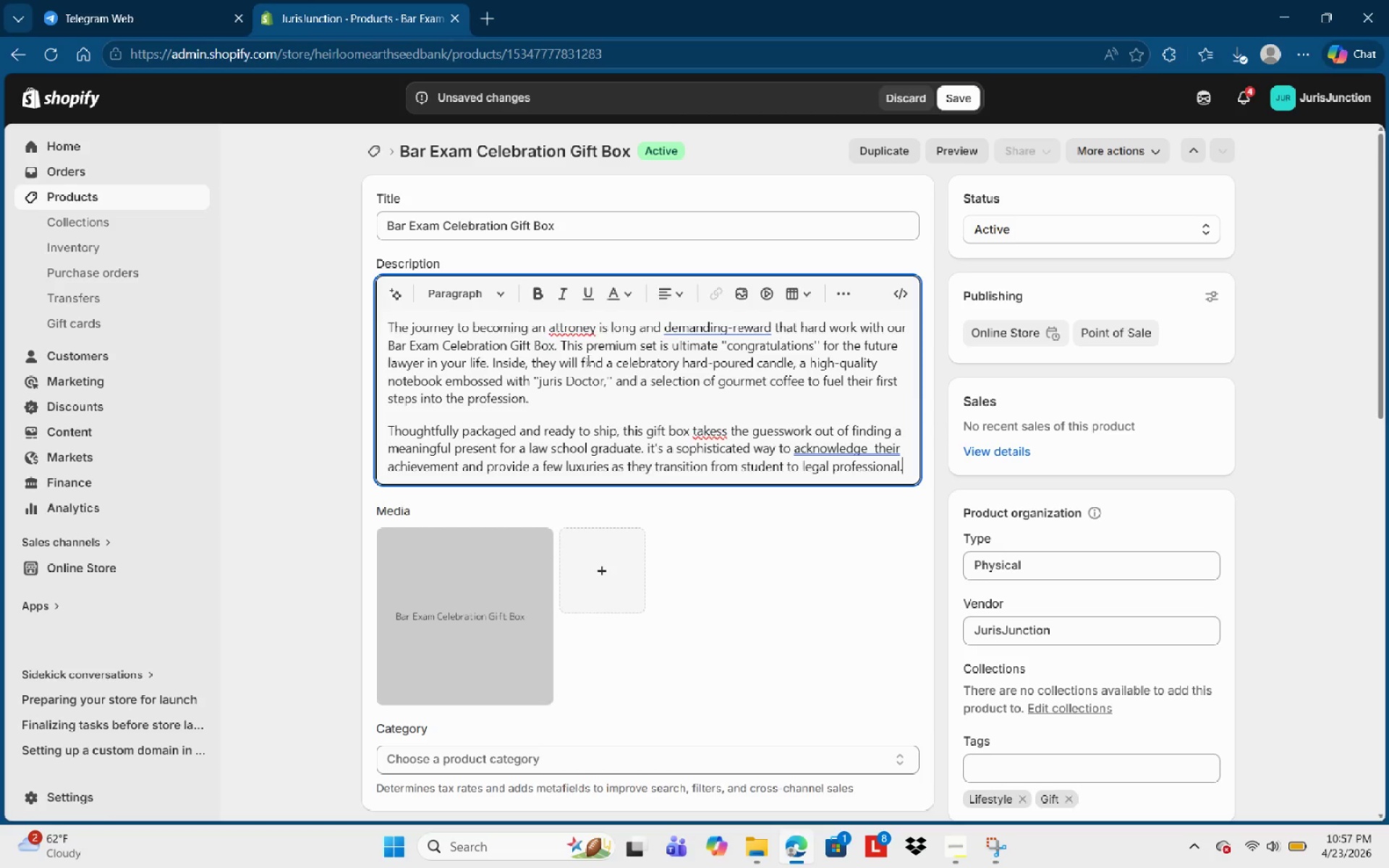 
left_click([878, 456])
 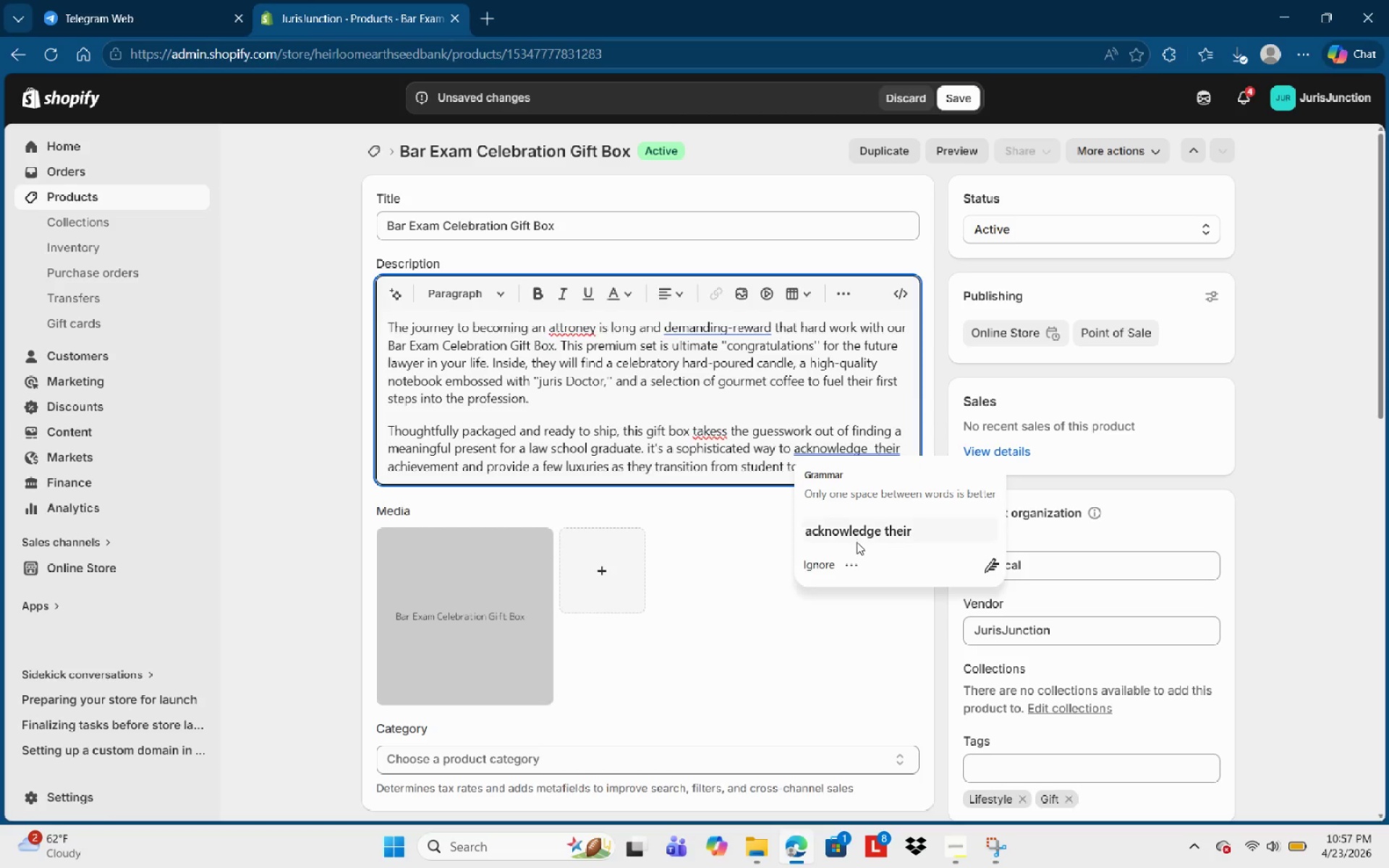 
left_click([857, 542])
 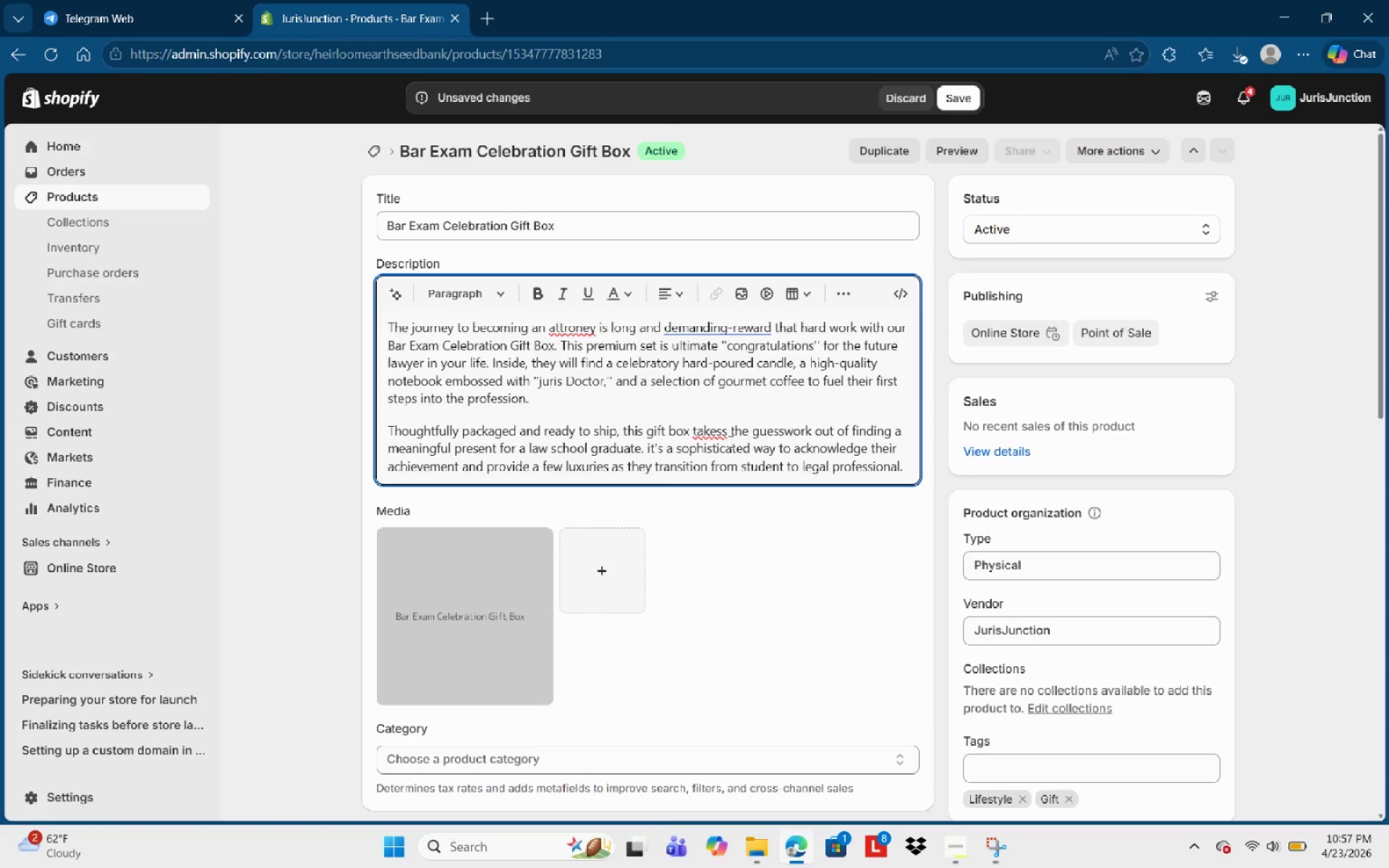 
left_click([705, 427])
 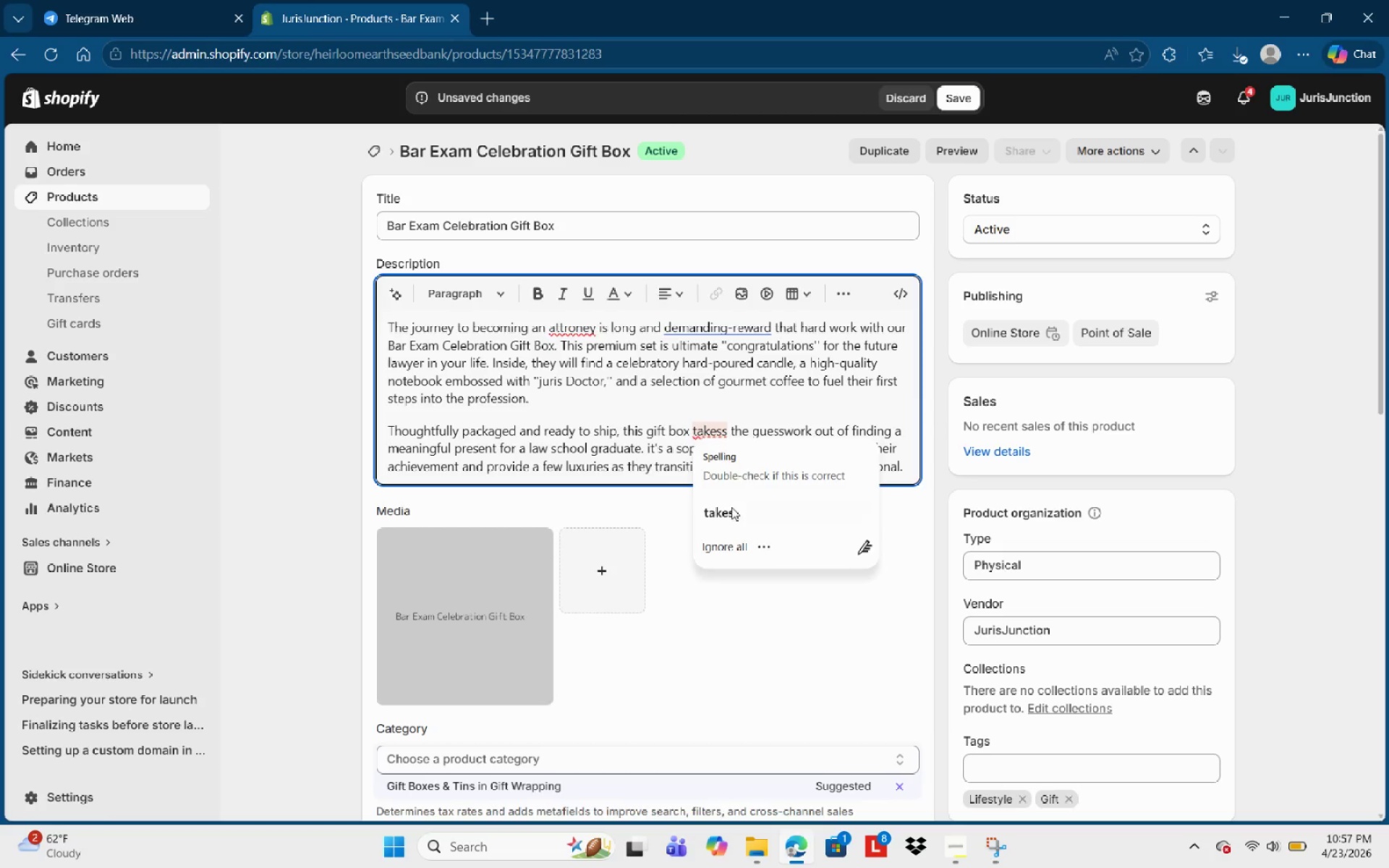 
left_click([731, 507])
 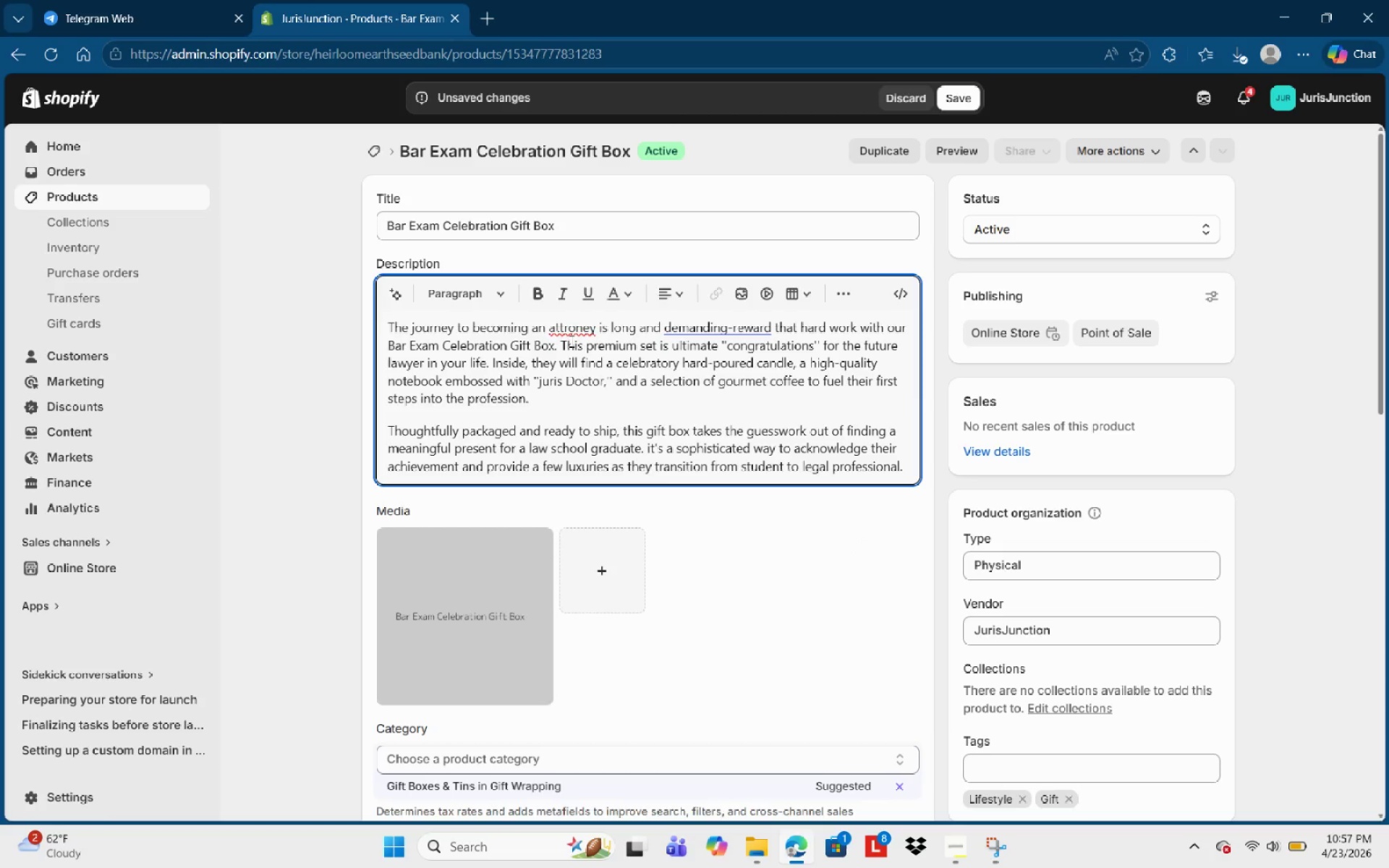 
left_click([560, 321])
 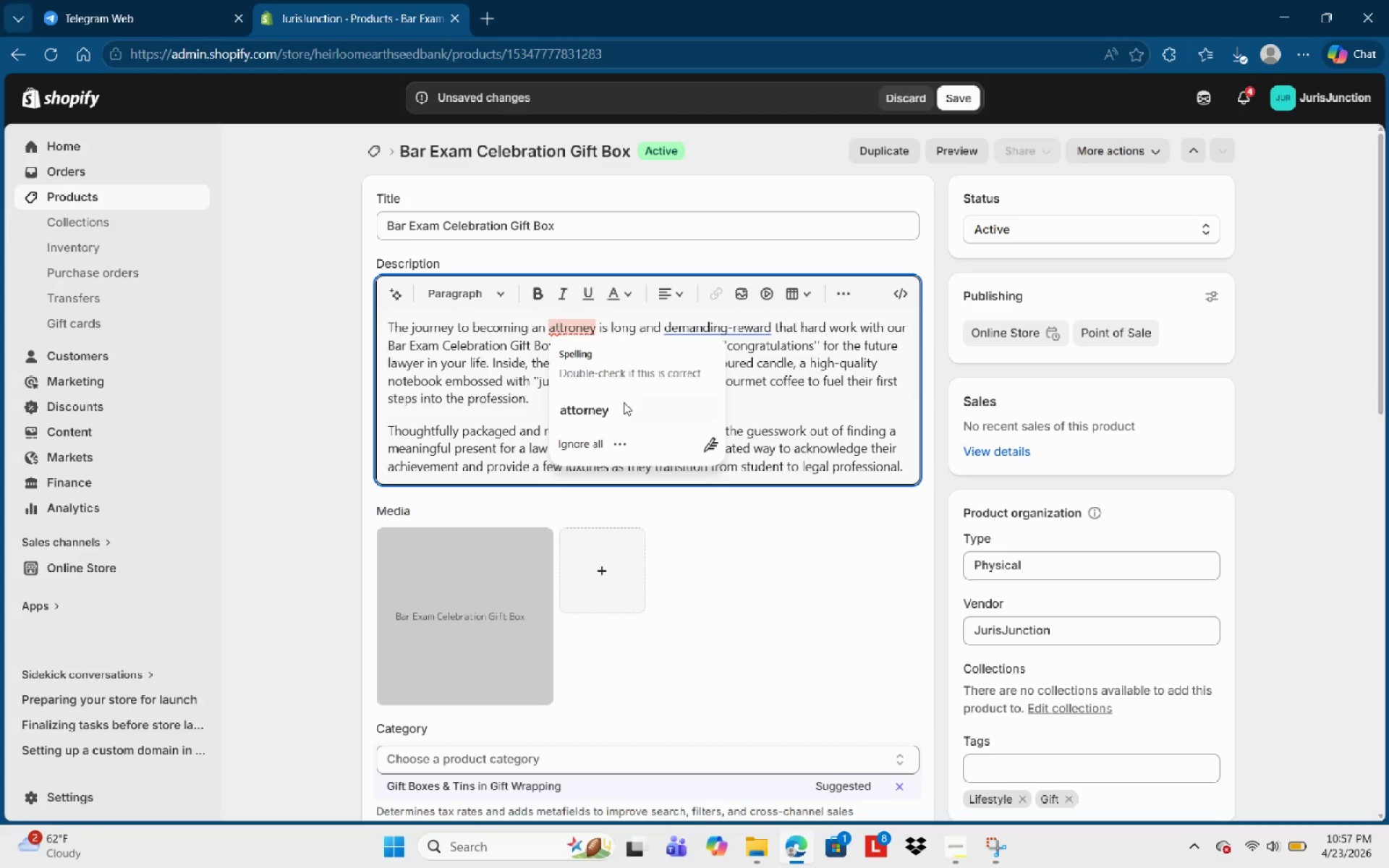 
left_click([624, 404])
 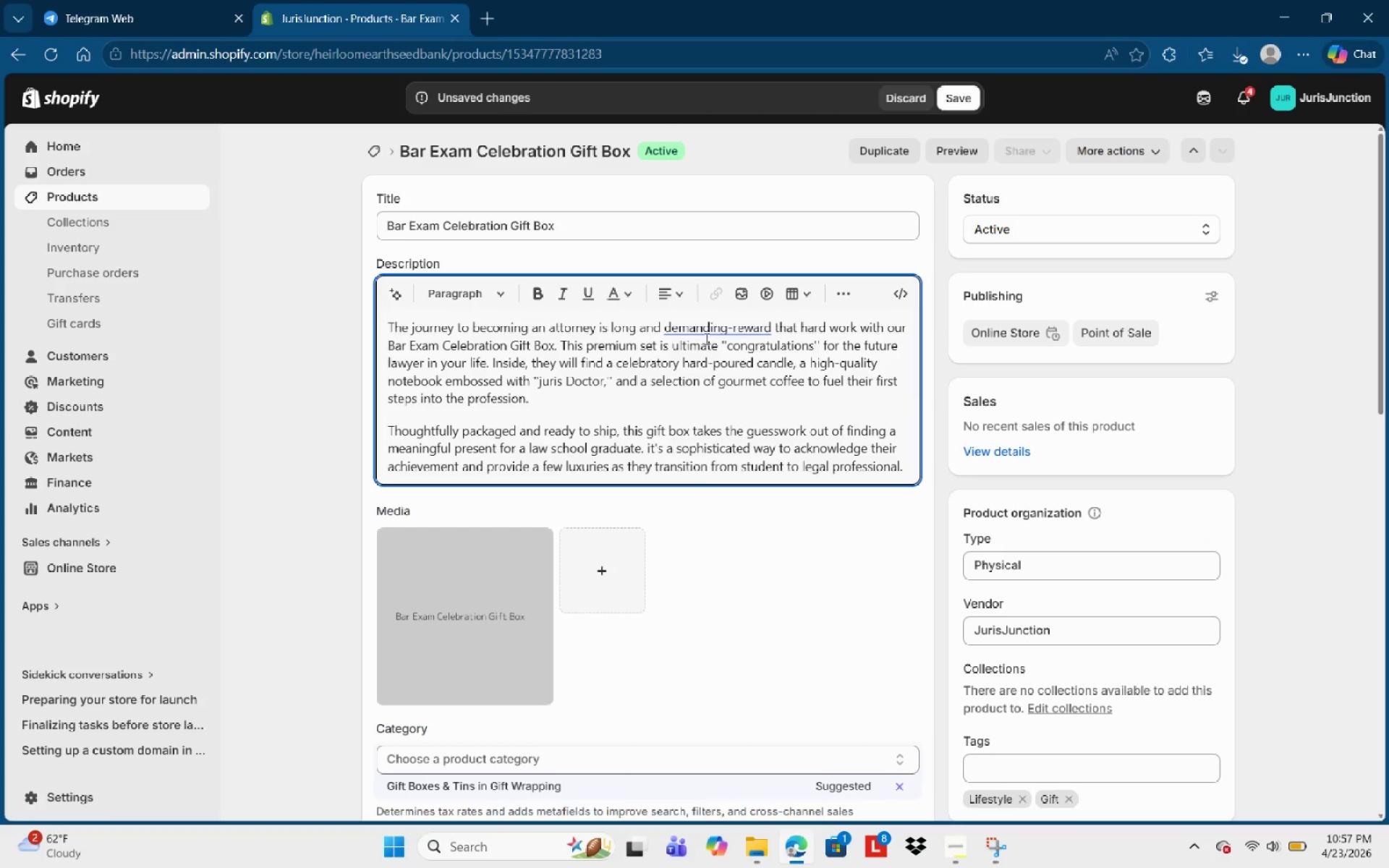 
left_click([705, 336])
 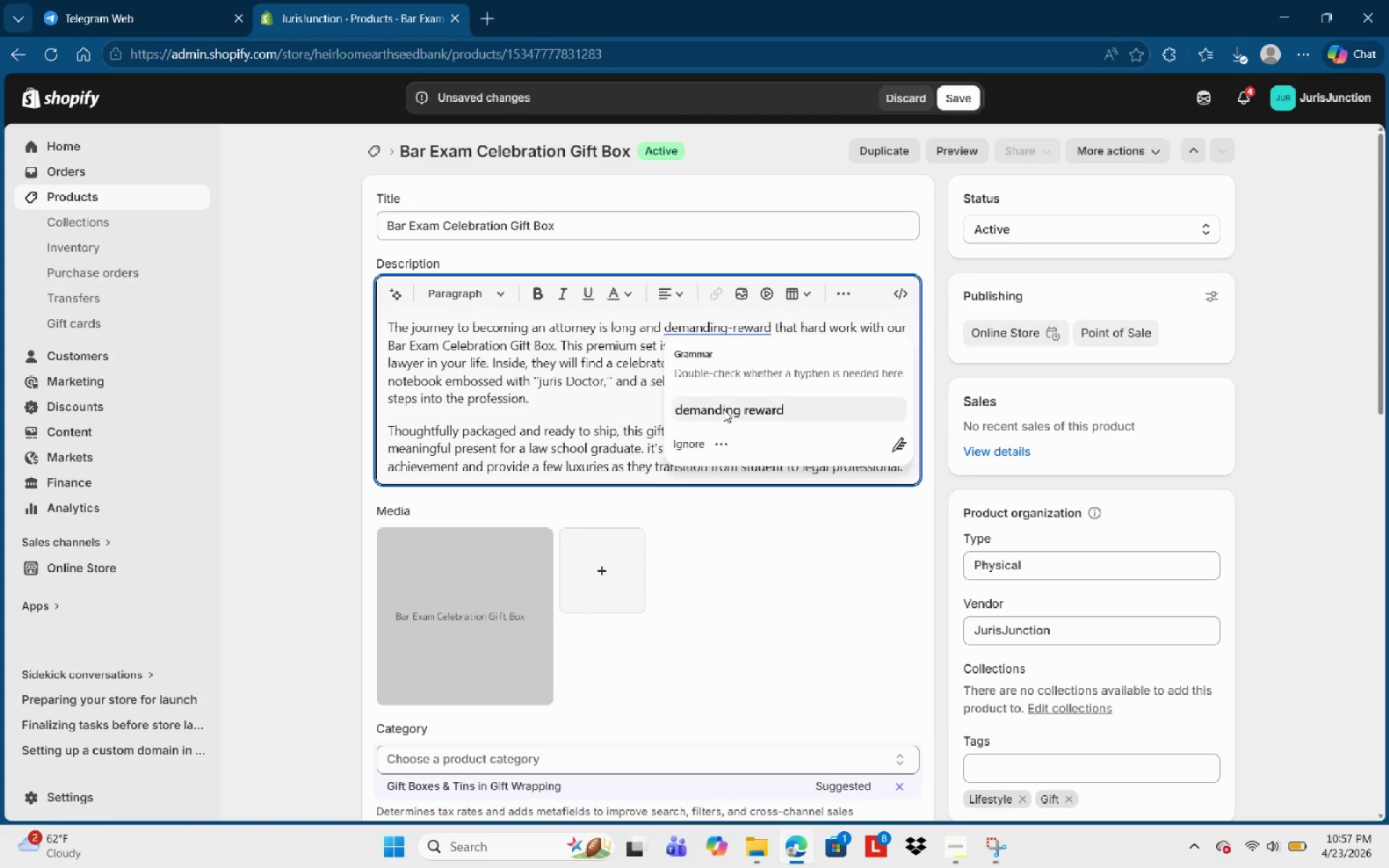 
left_click([723, 409])
 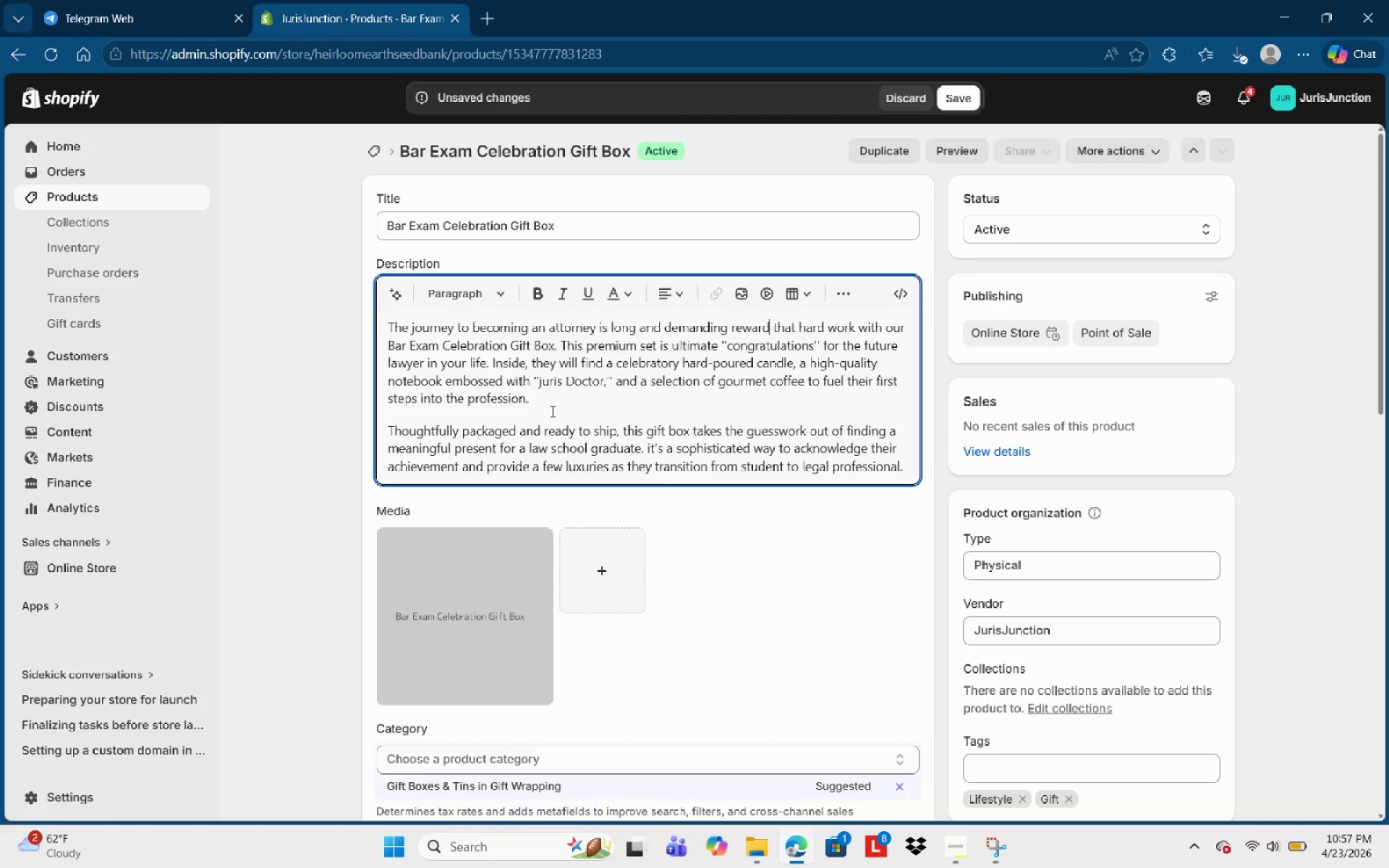 
scroll: coordinate [698, 451], scroll_direction: down, amount: 7.0
 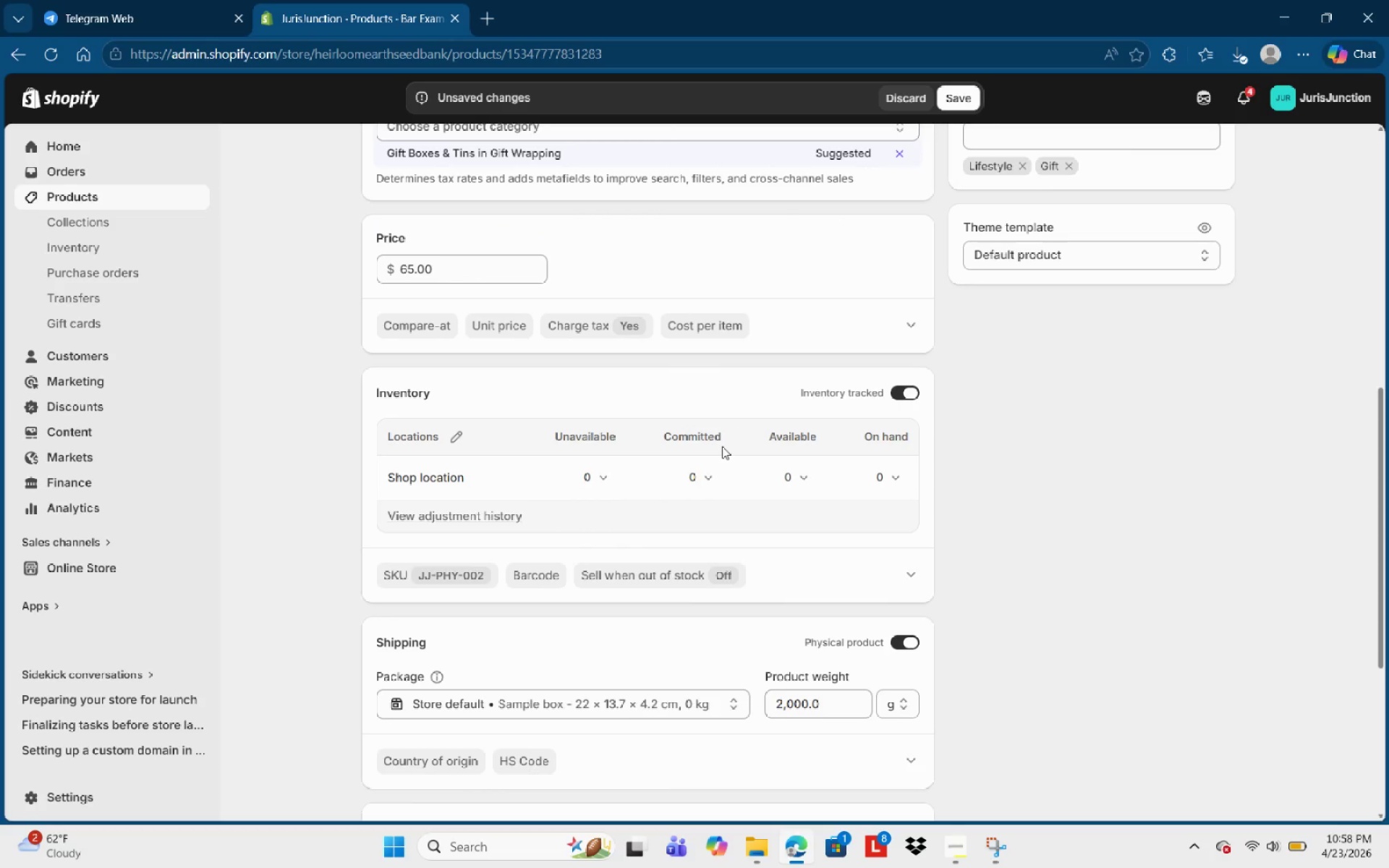 
scroll: coordinate [723, 443], scroll_direction: up, amount: 5.0
 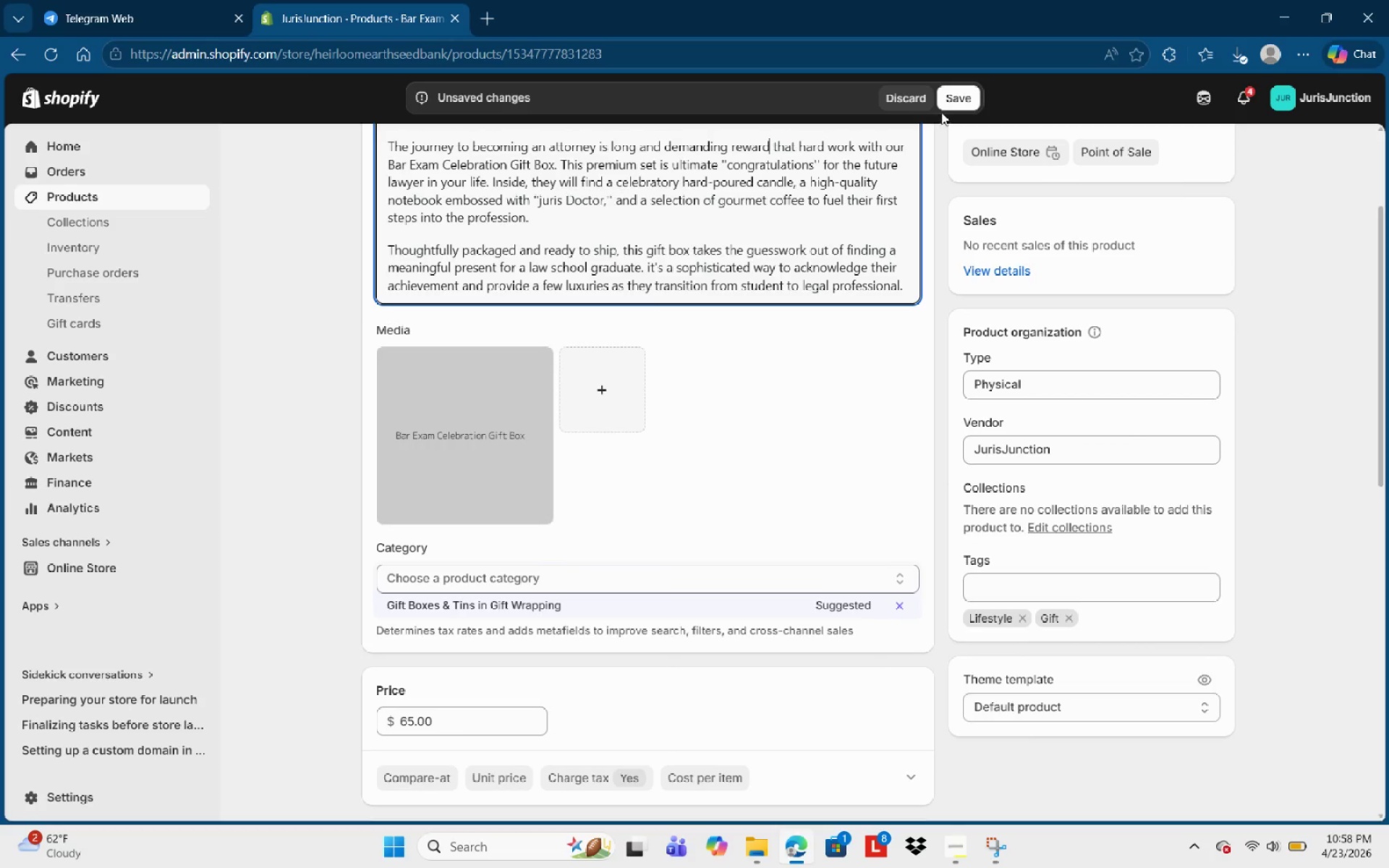 
left_click([950, 109])
 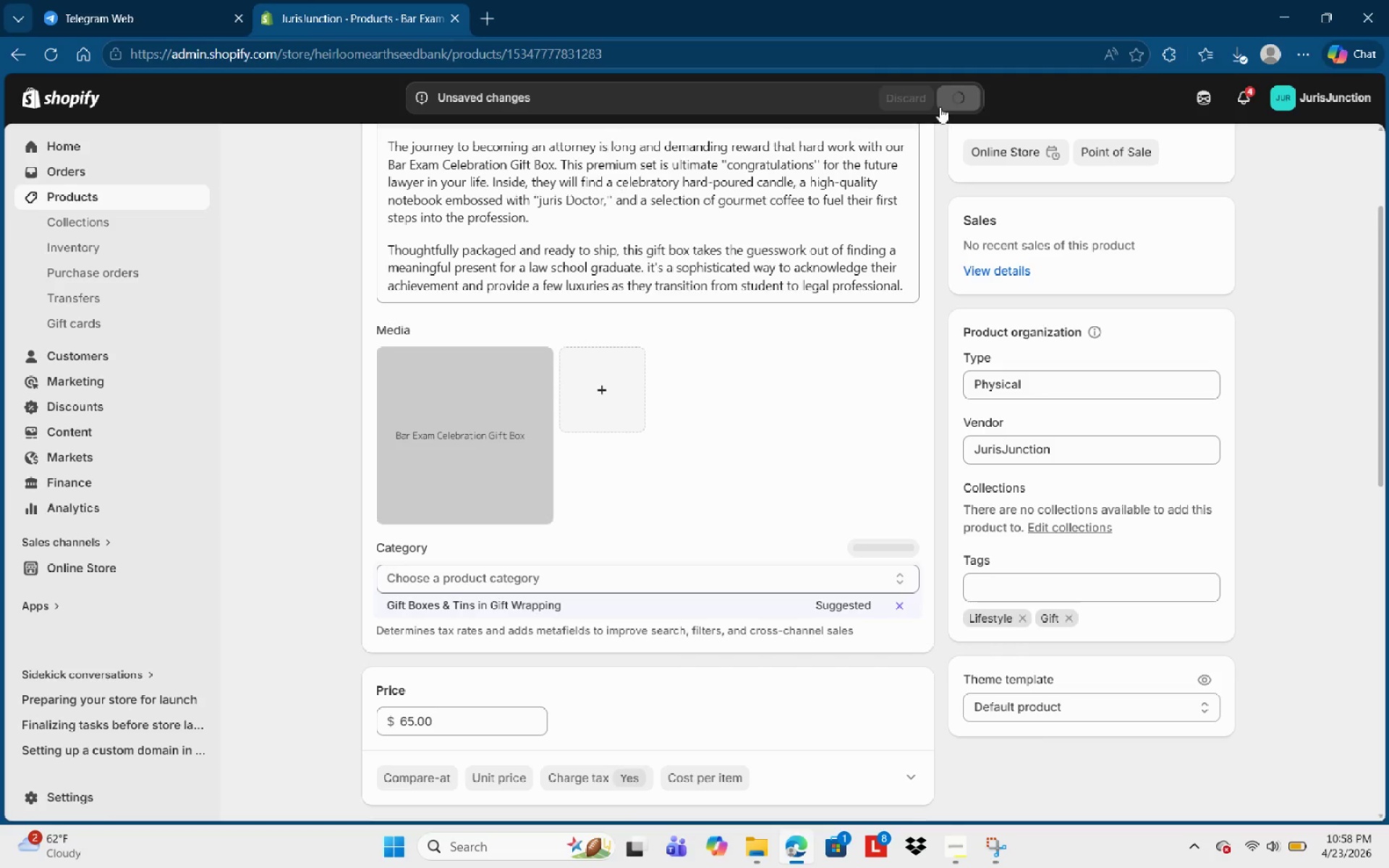 
wait(5.52)
 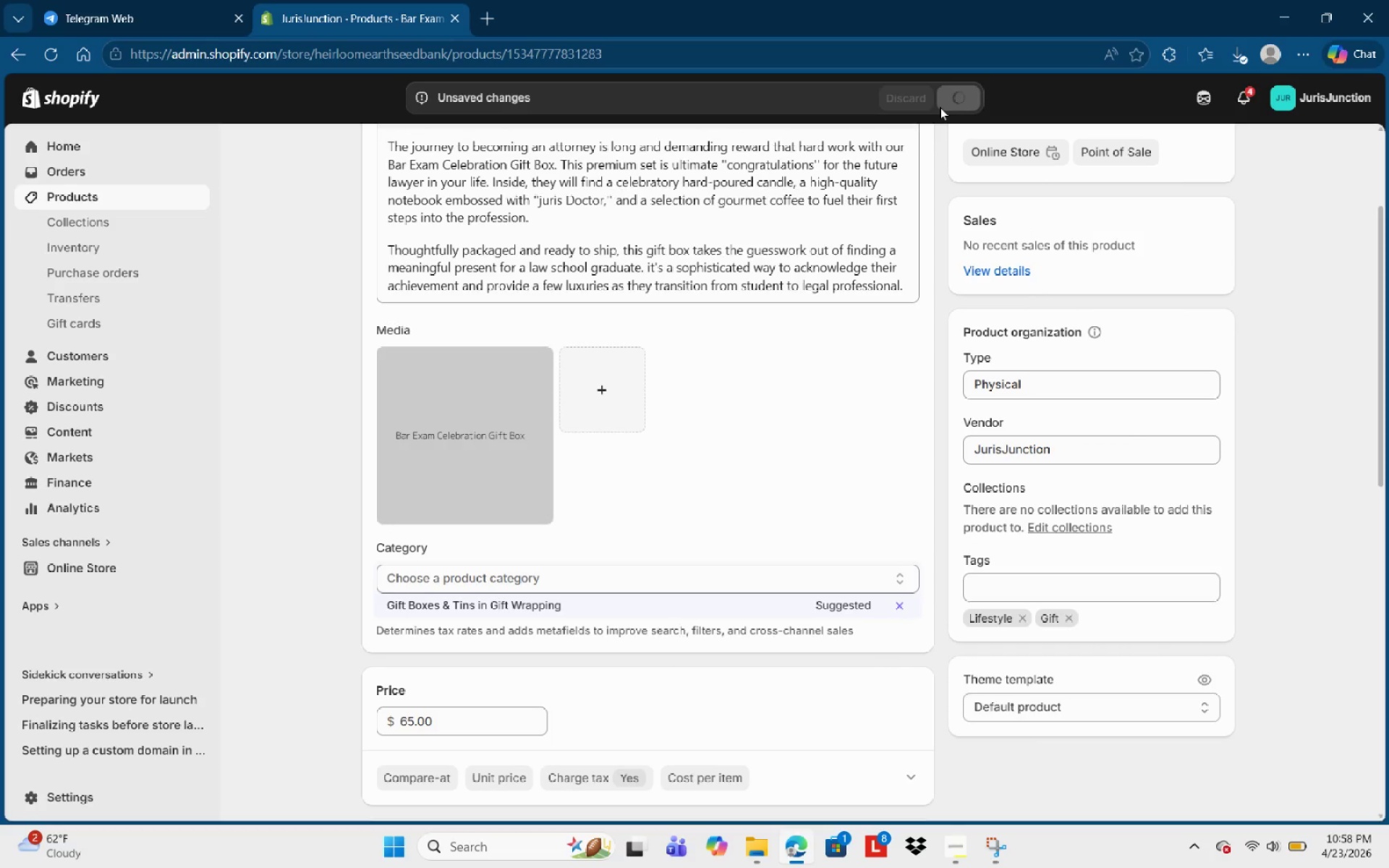 
left_click([153, 201])
 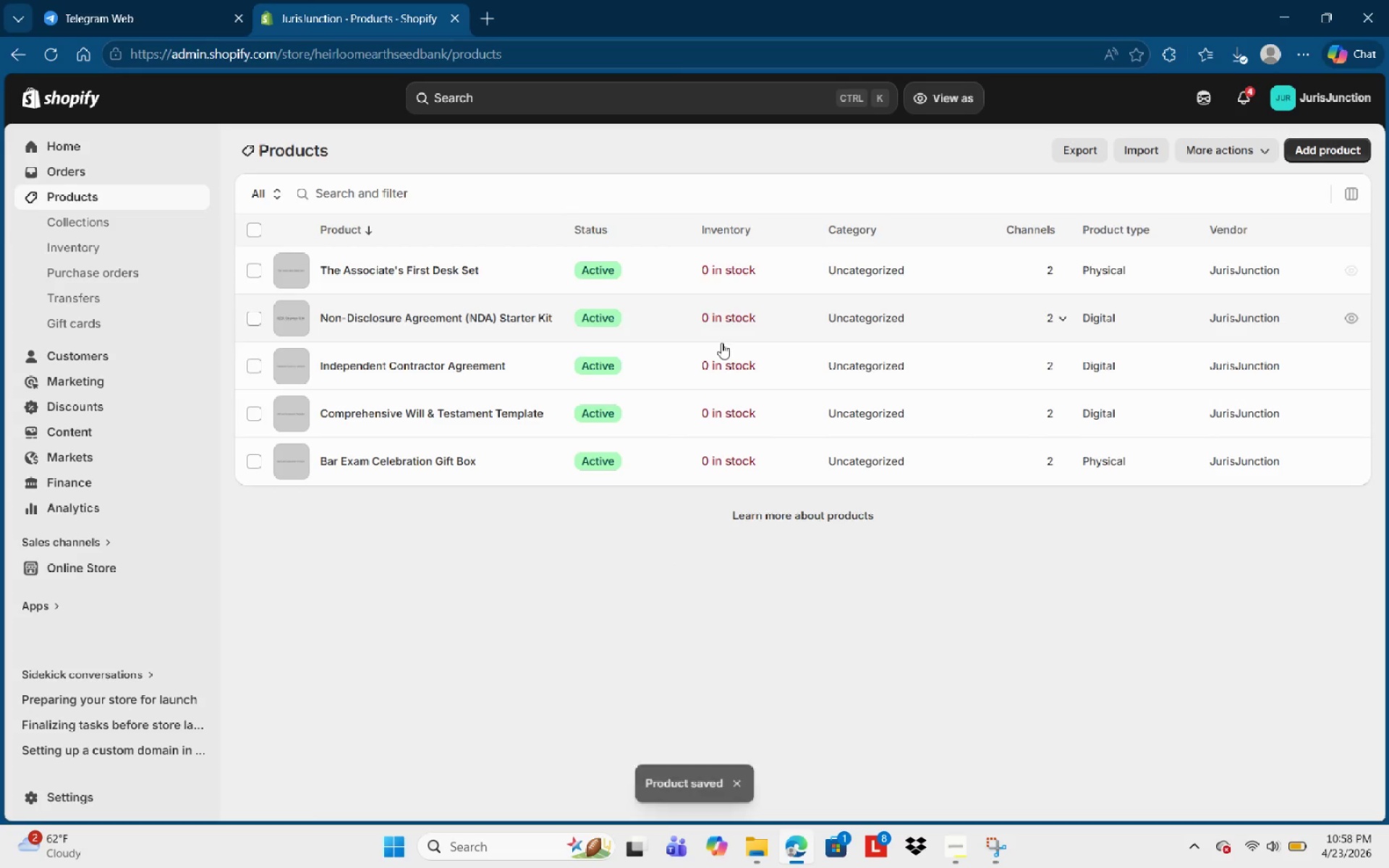 
left_click([111, 252])
 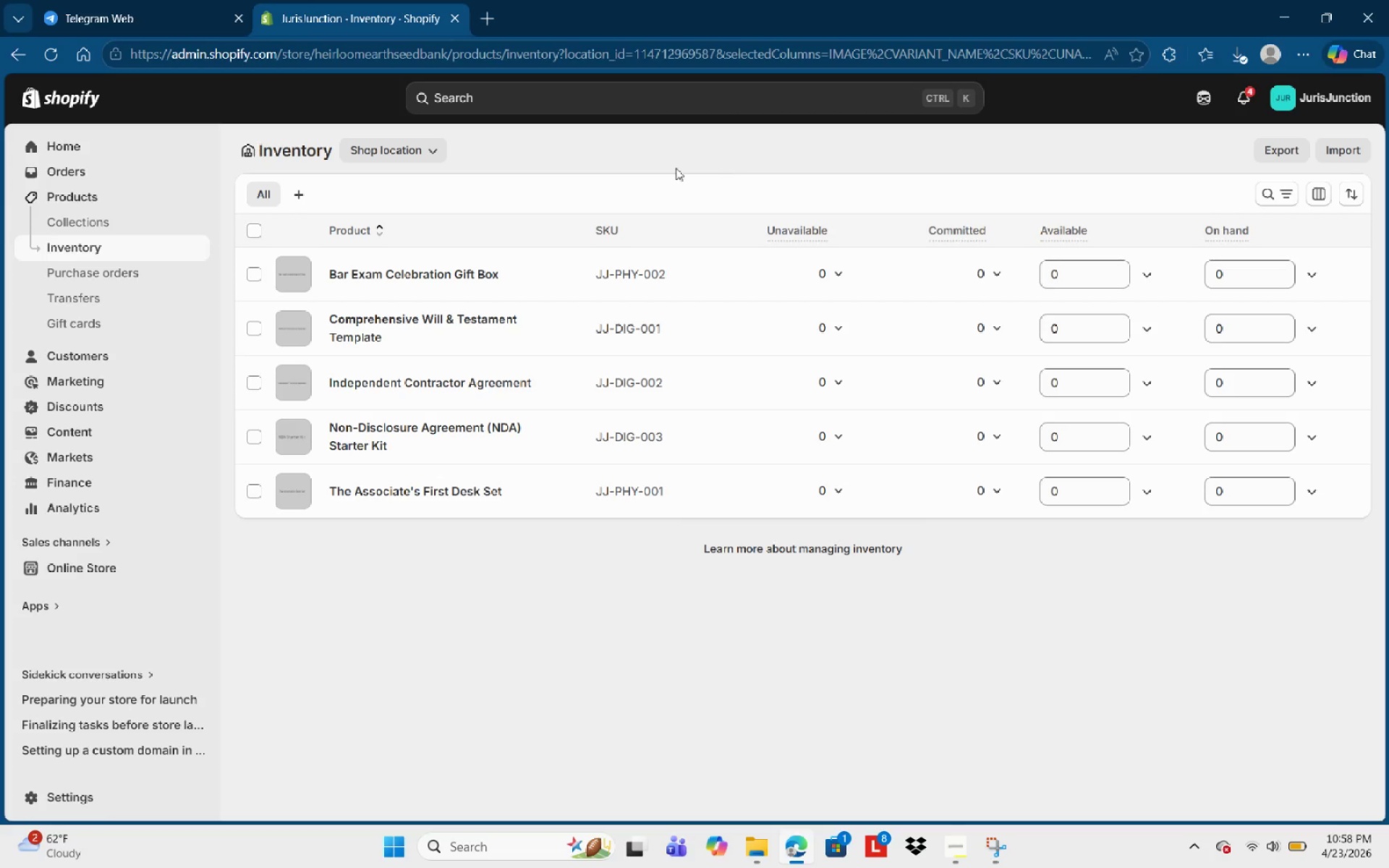 
wait(5.58)
 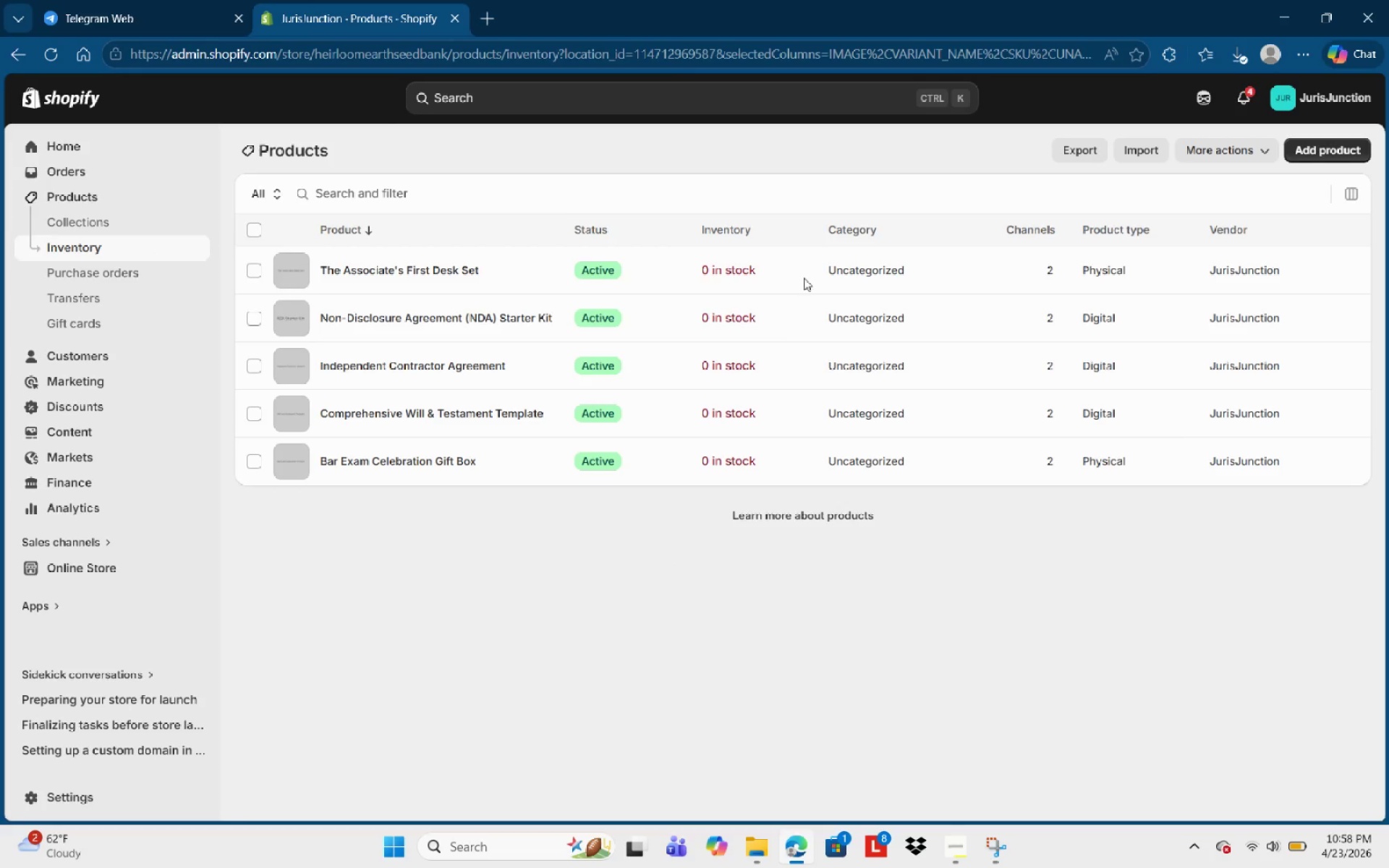 
left_click([257, 230])
 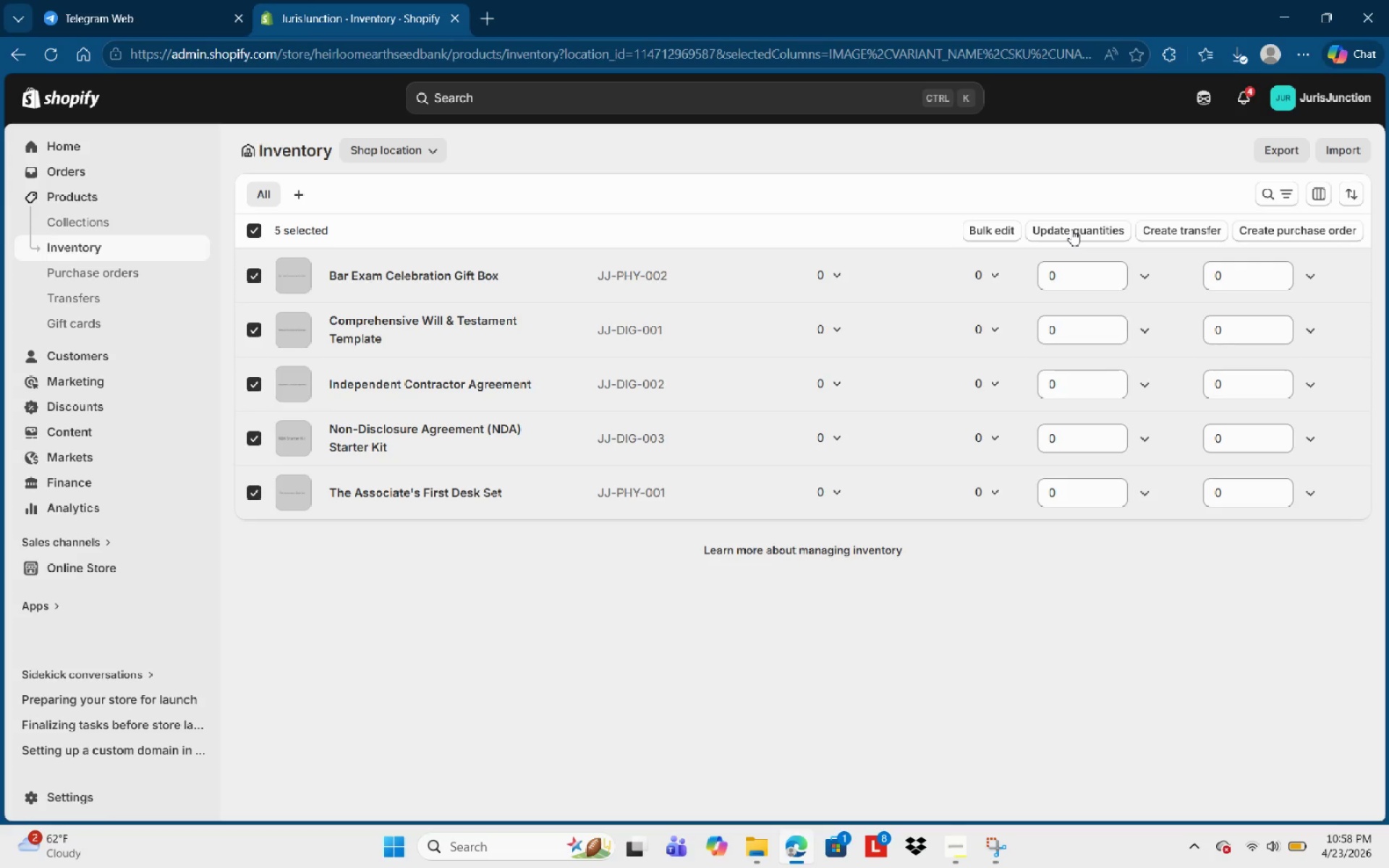 
left_click([1071, 229])
 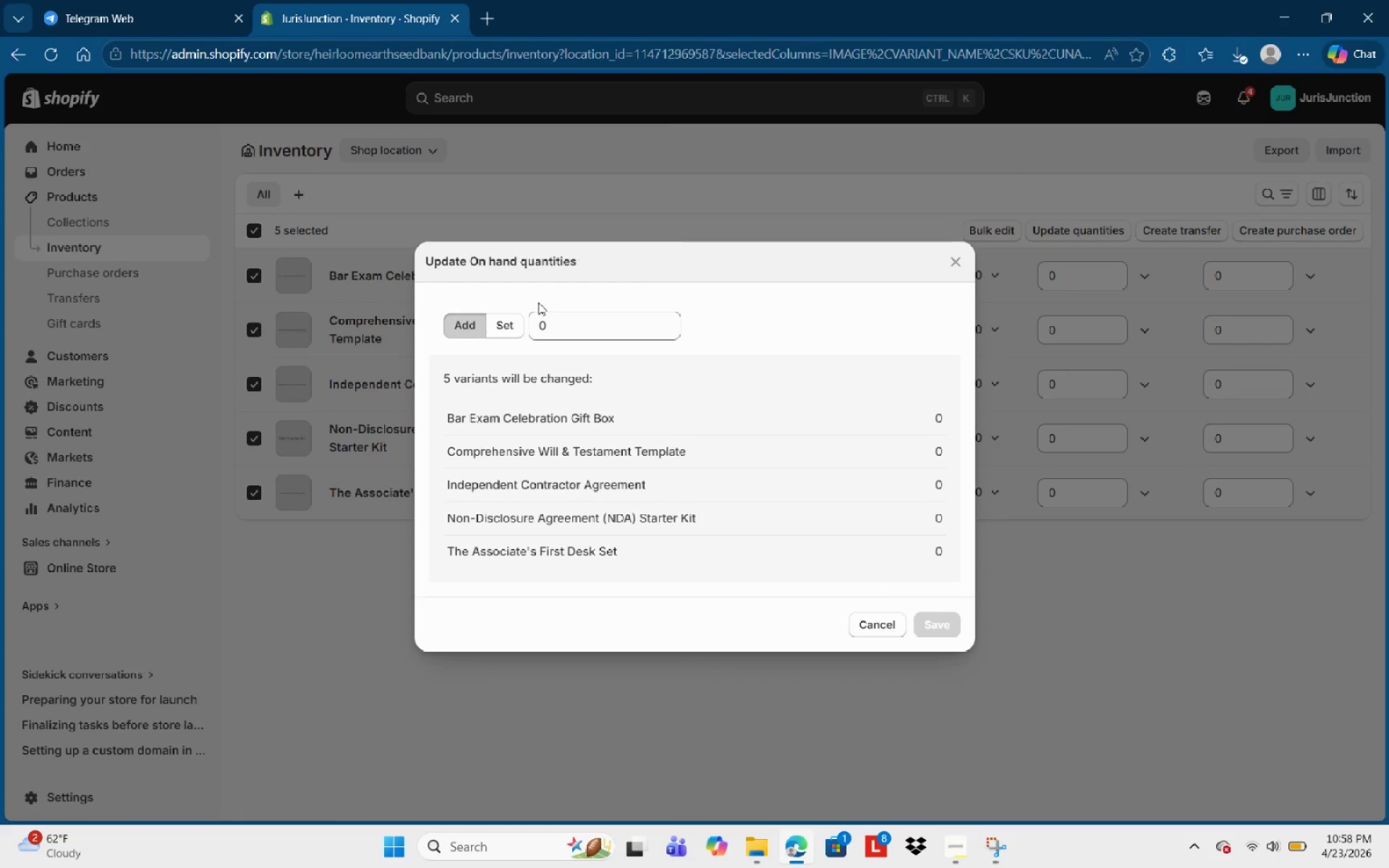 
left_click([546, 323])
 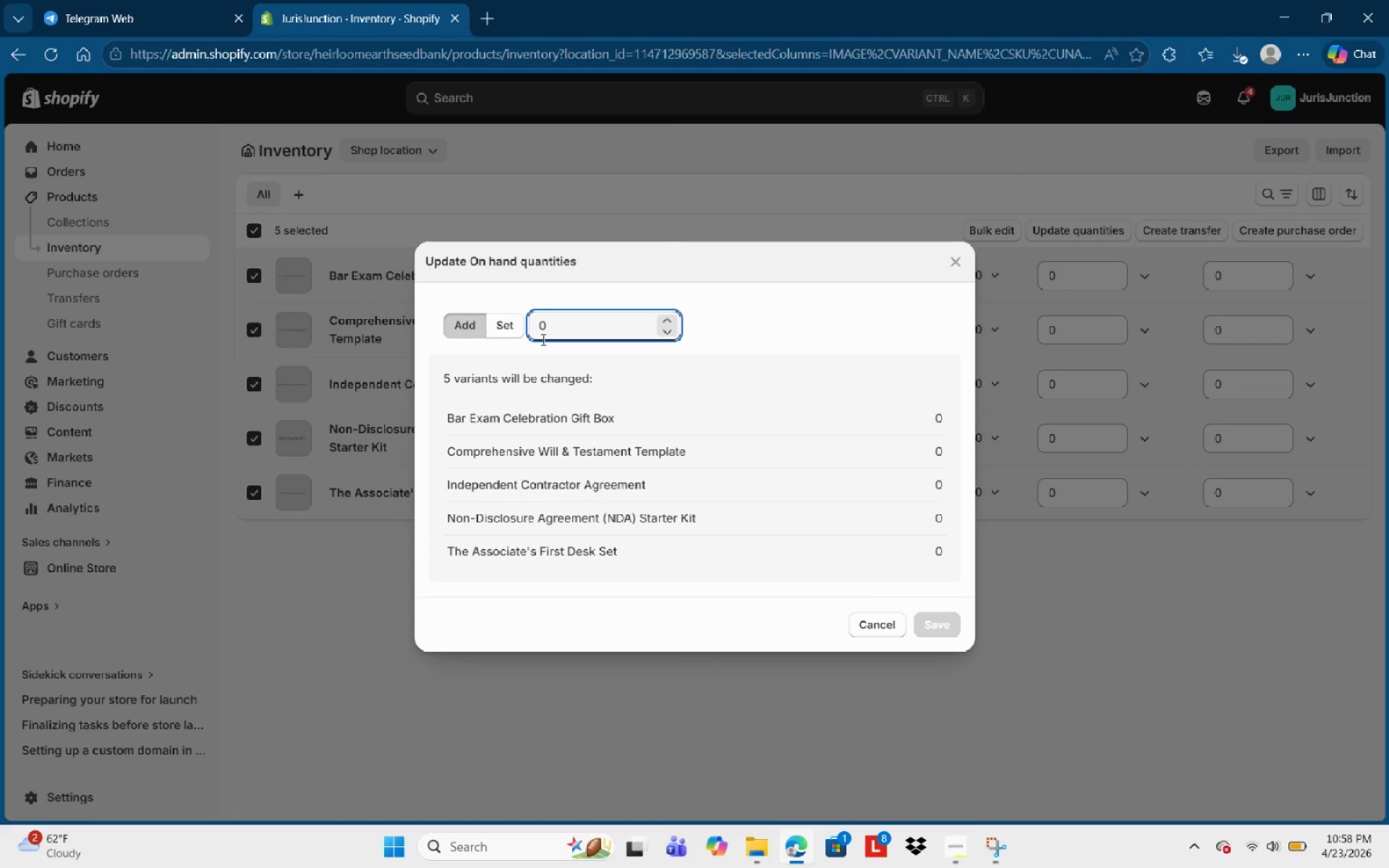 
key(Backspace)
 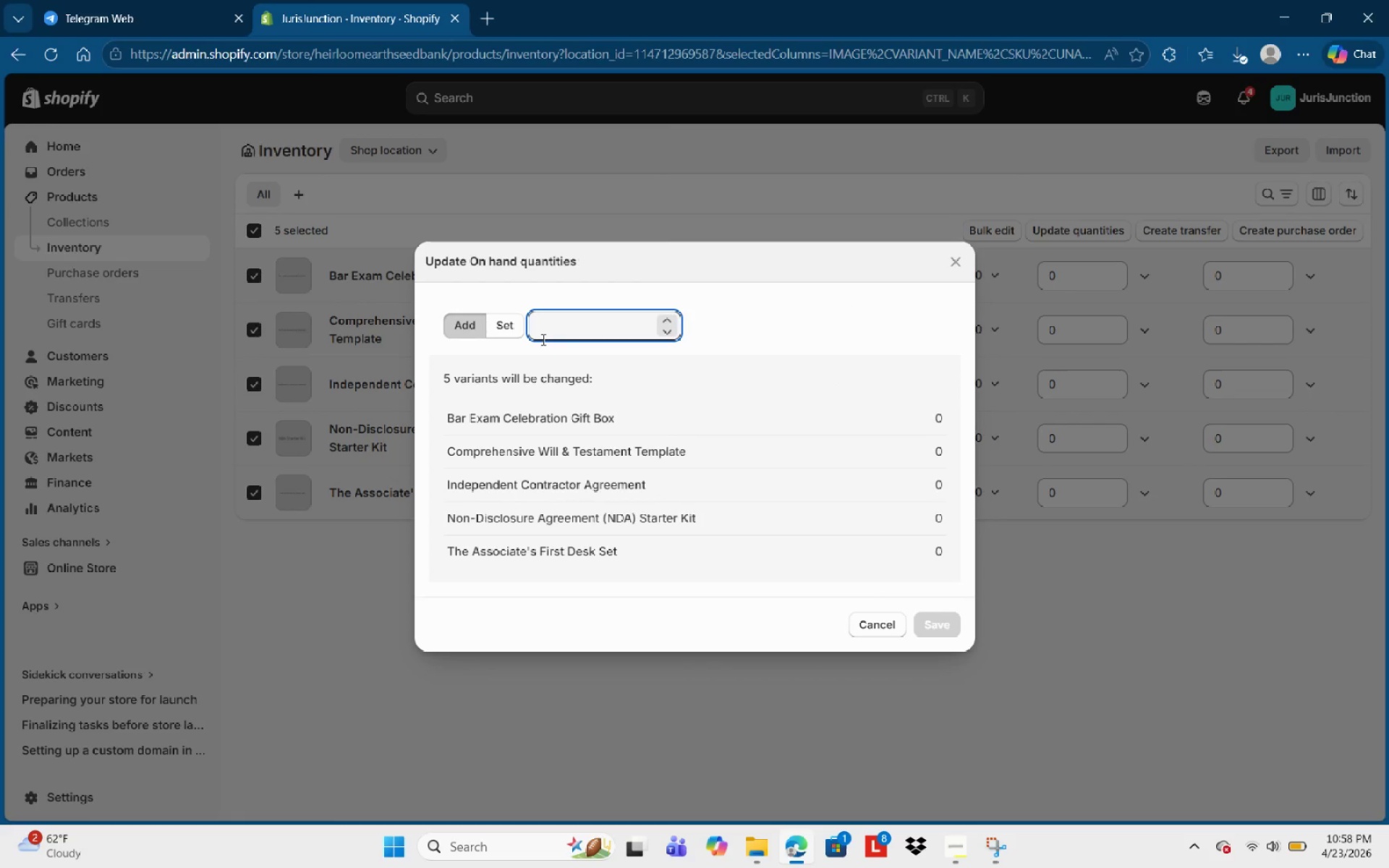 
key(Backspace)
 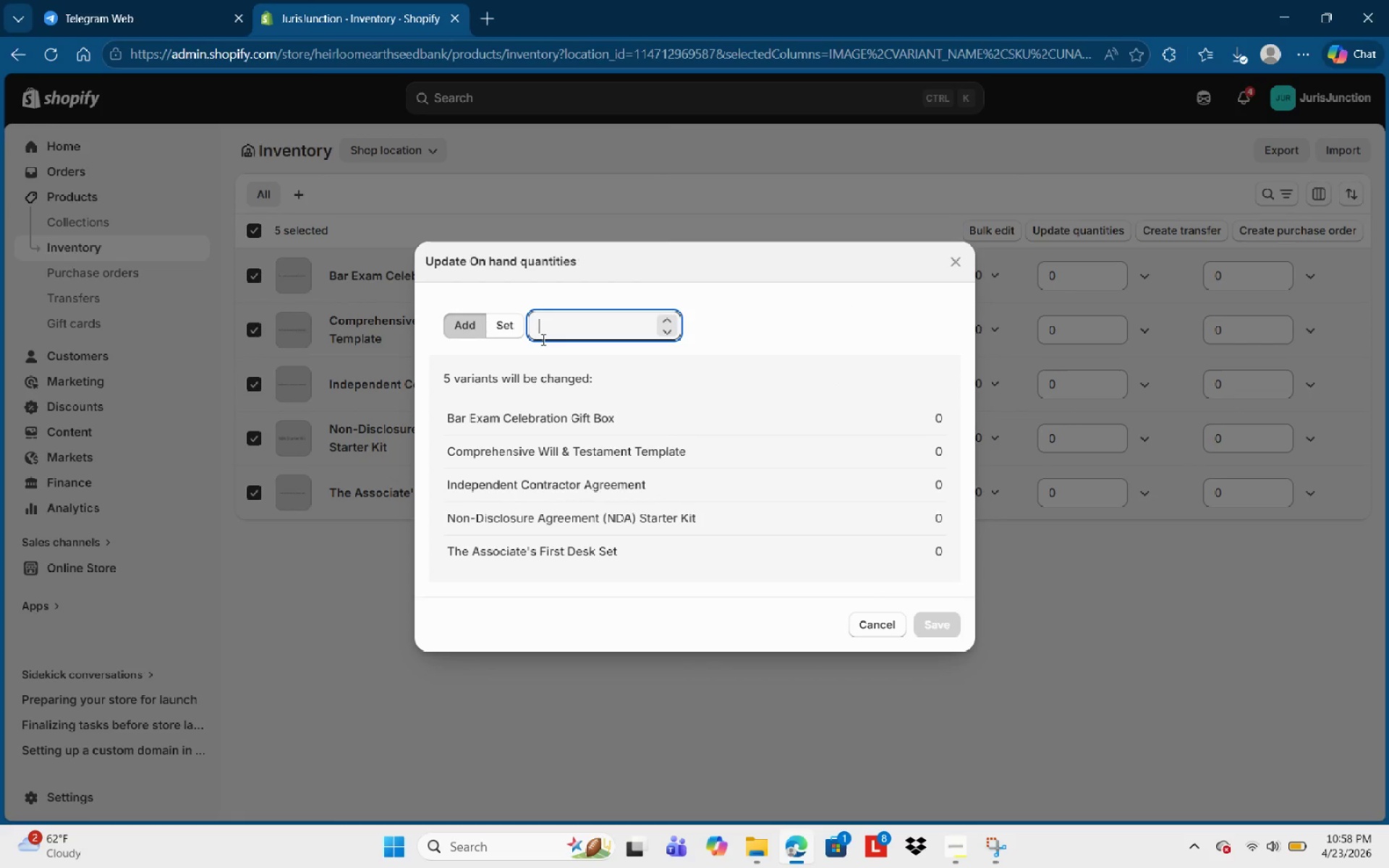 
key(Numpad5)
 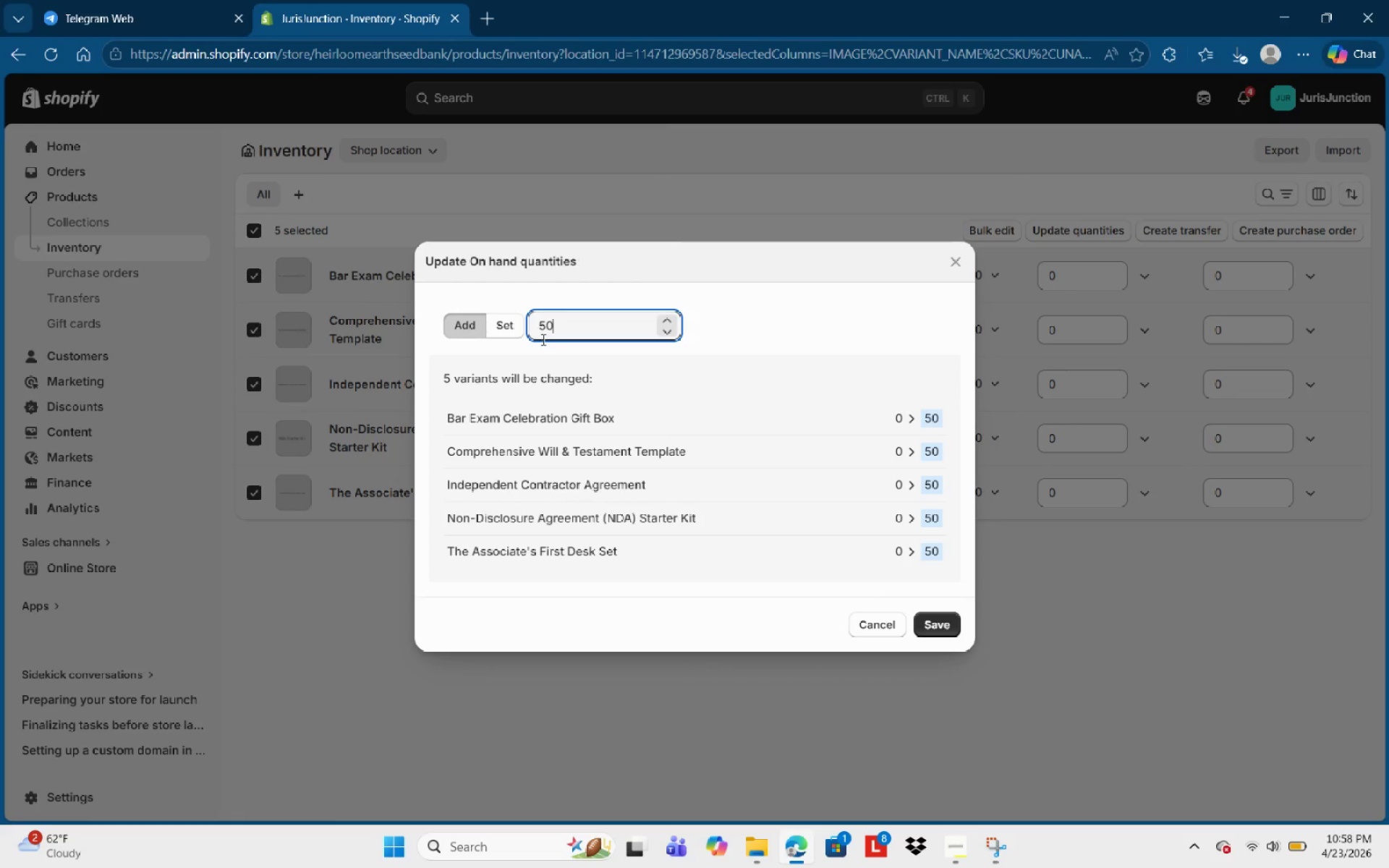 
key(Numpad0)
 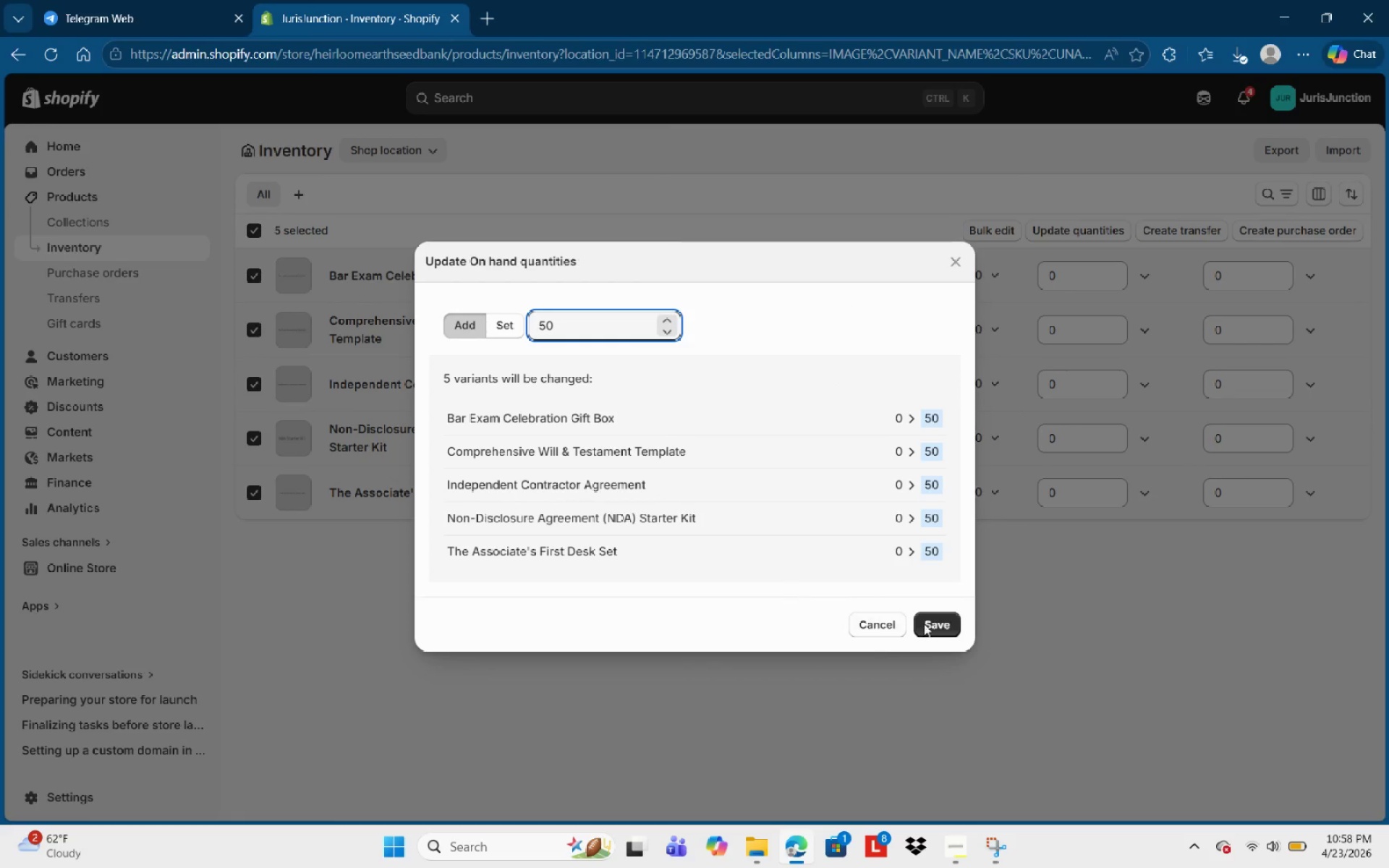 
left_click([942, 626])
 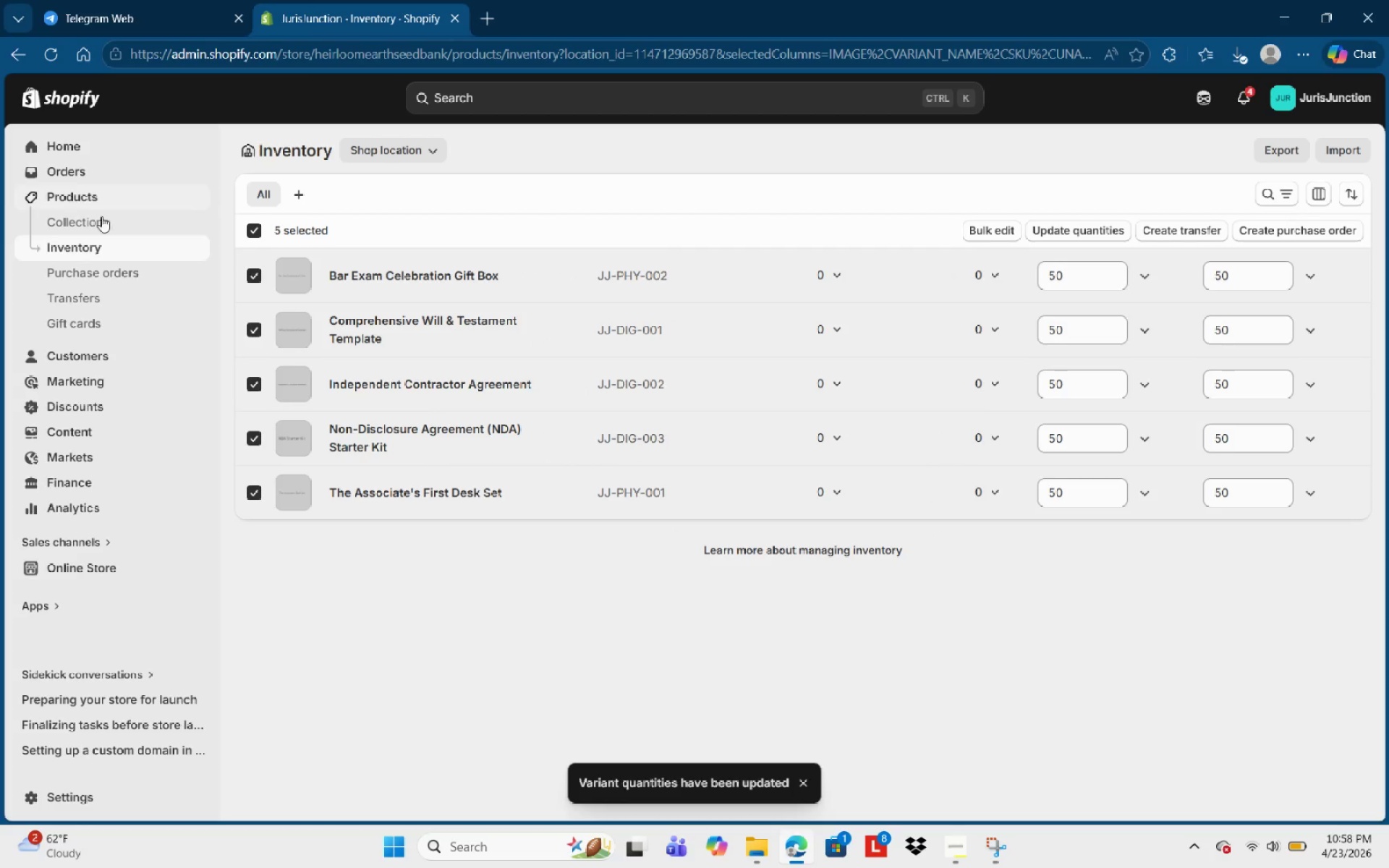 
left_click([64, 192])
 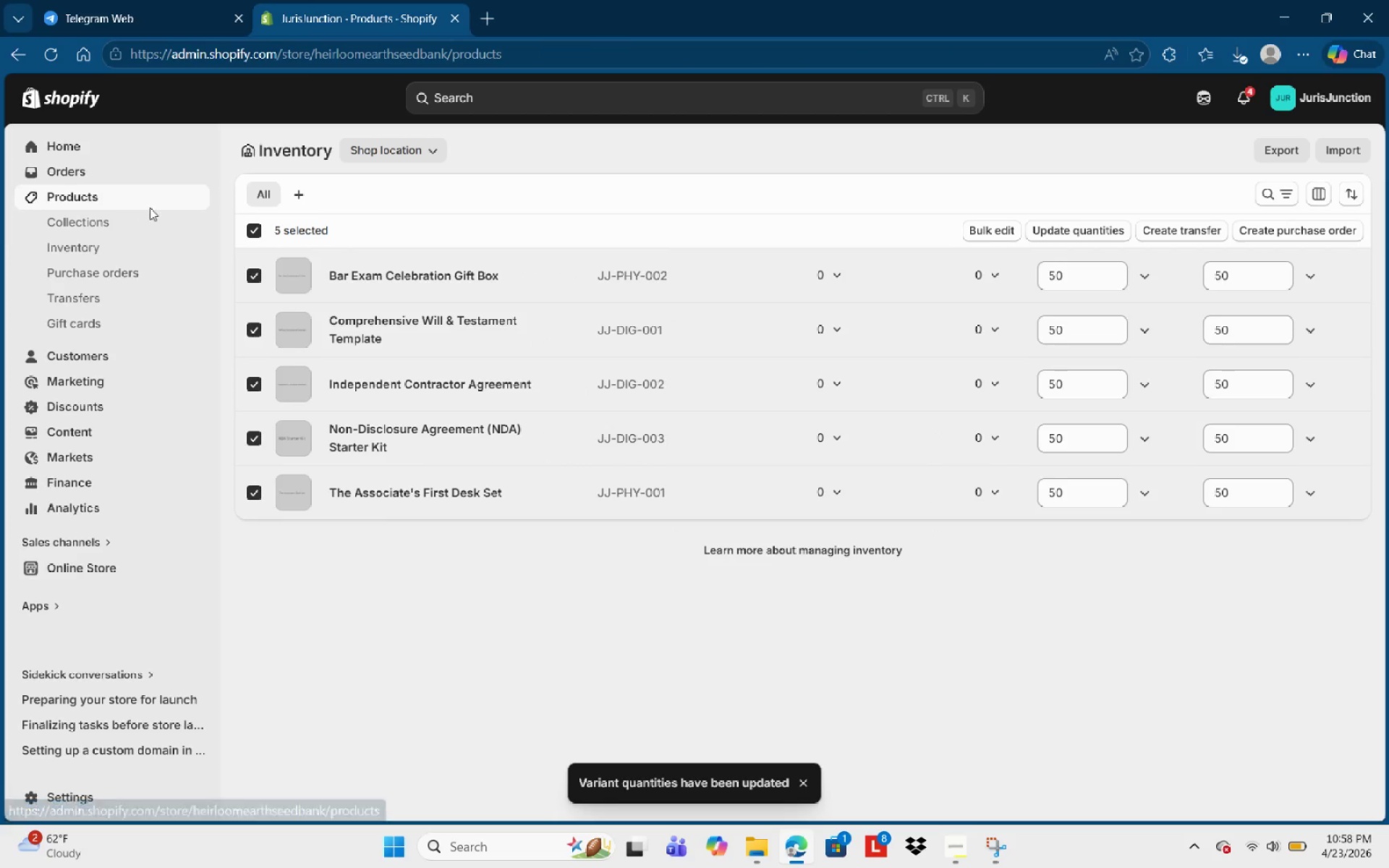 
mouse_move([148, 226])
 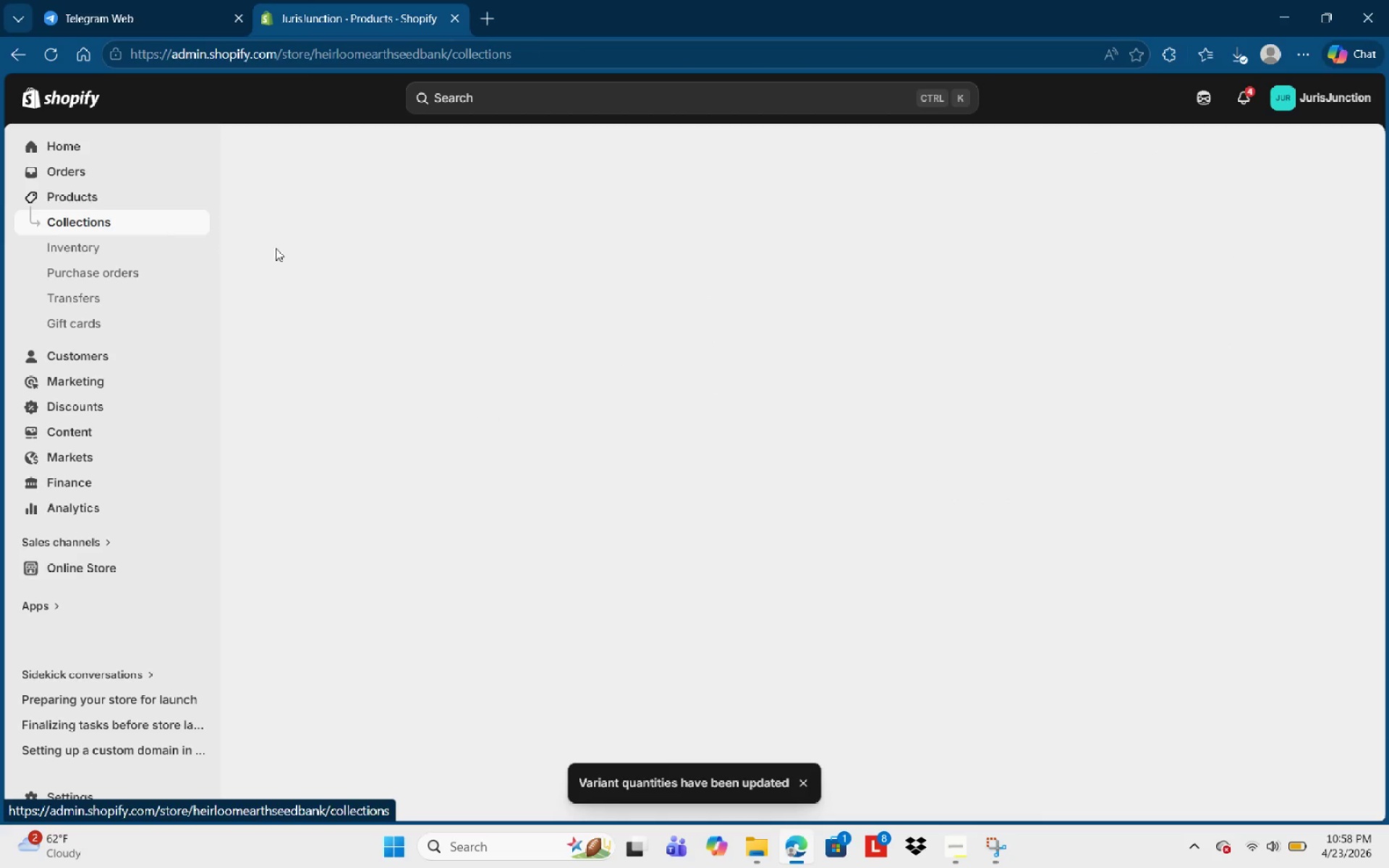 
mouse_move([300, 248])
 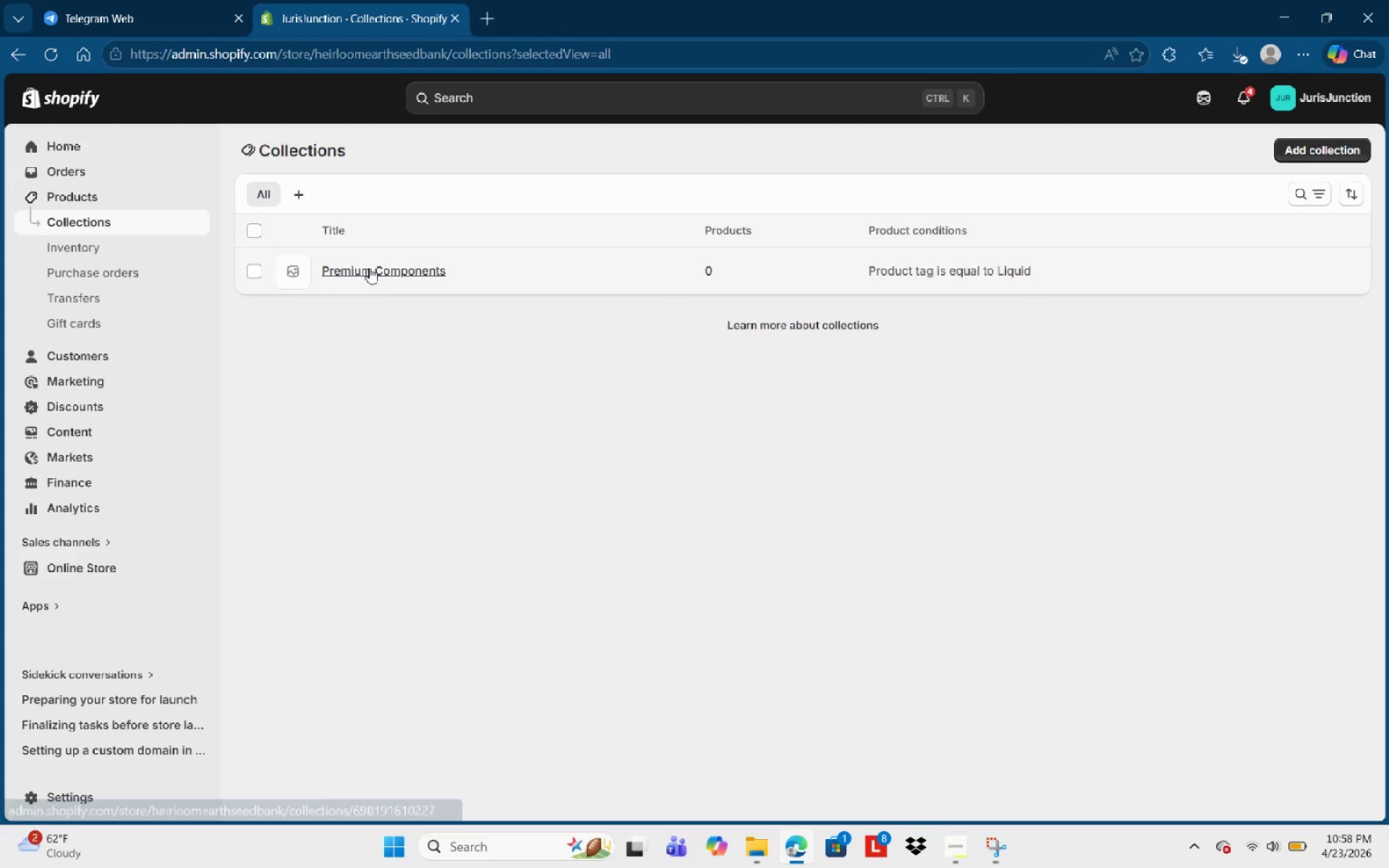 
left_click([369, 268])
 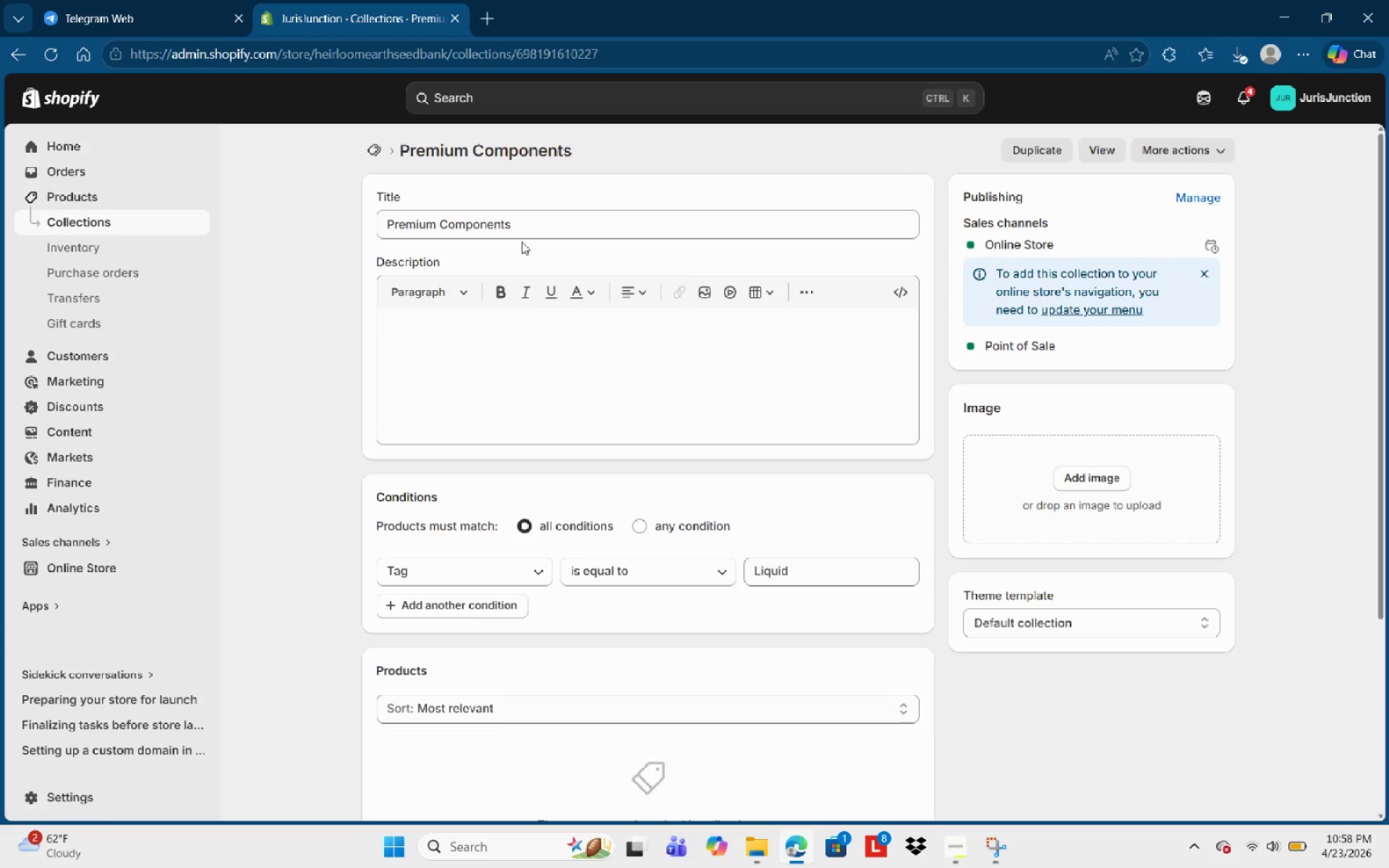 
left_click([966, 867])